 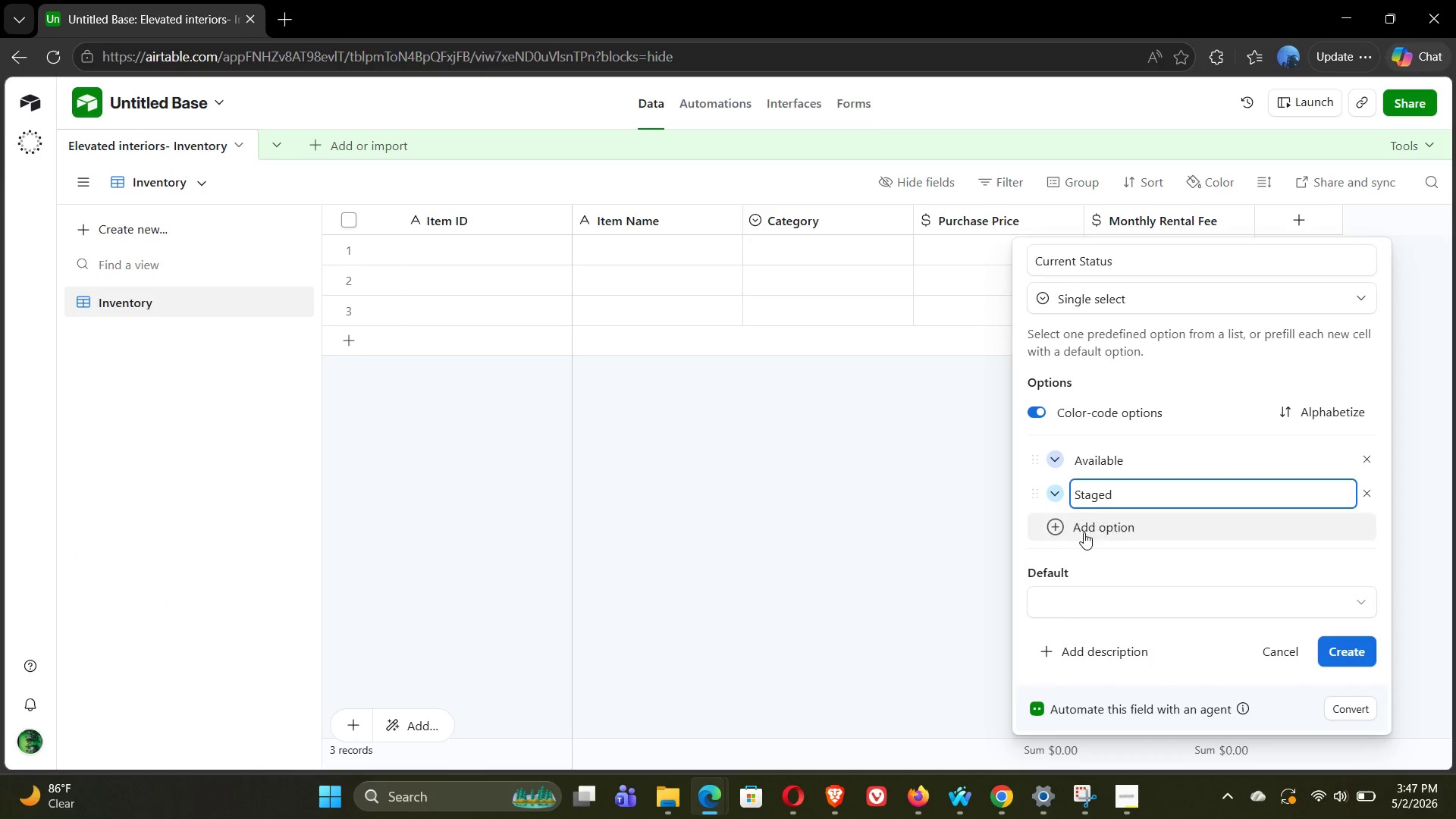 
left_click([1054, 494])
 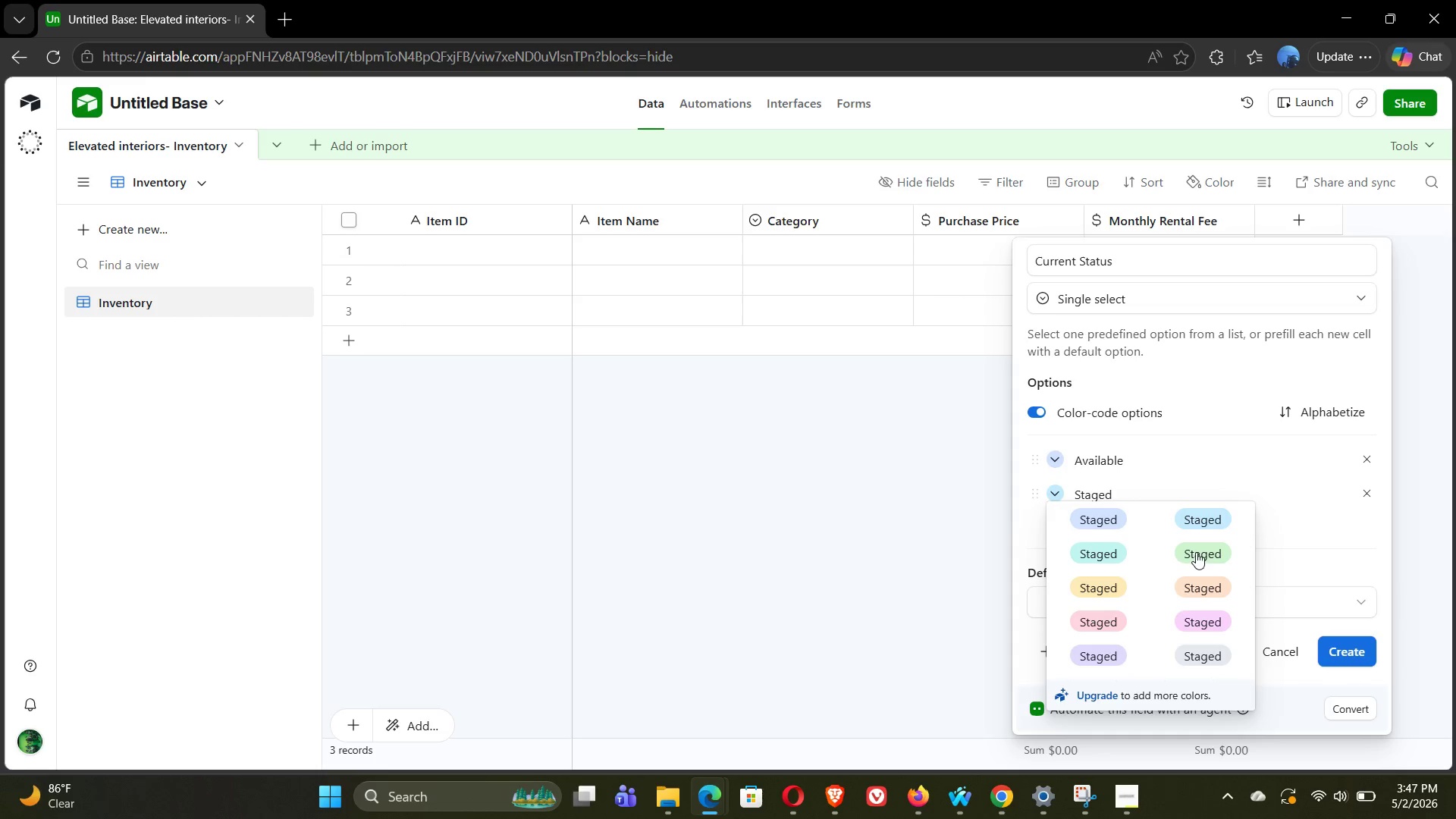 
left_click([1197, 548])
 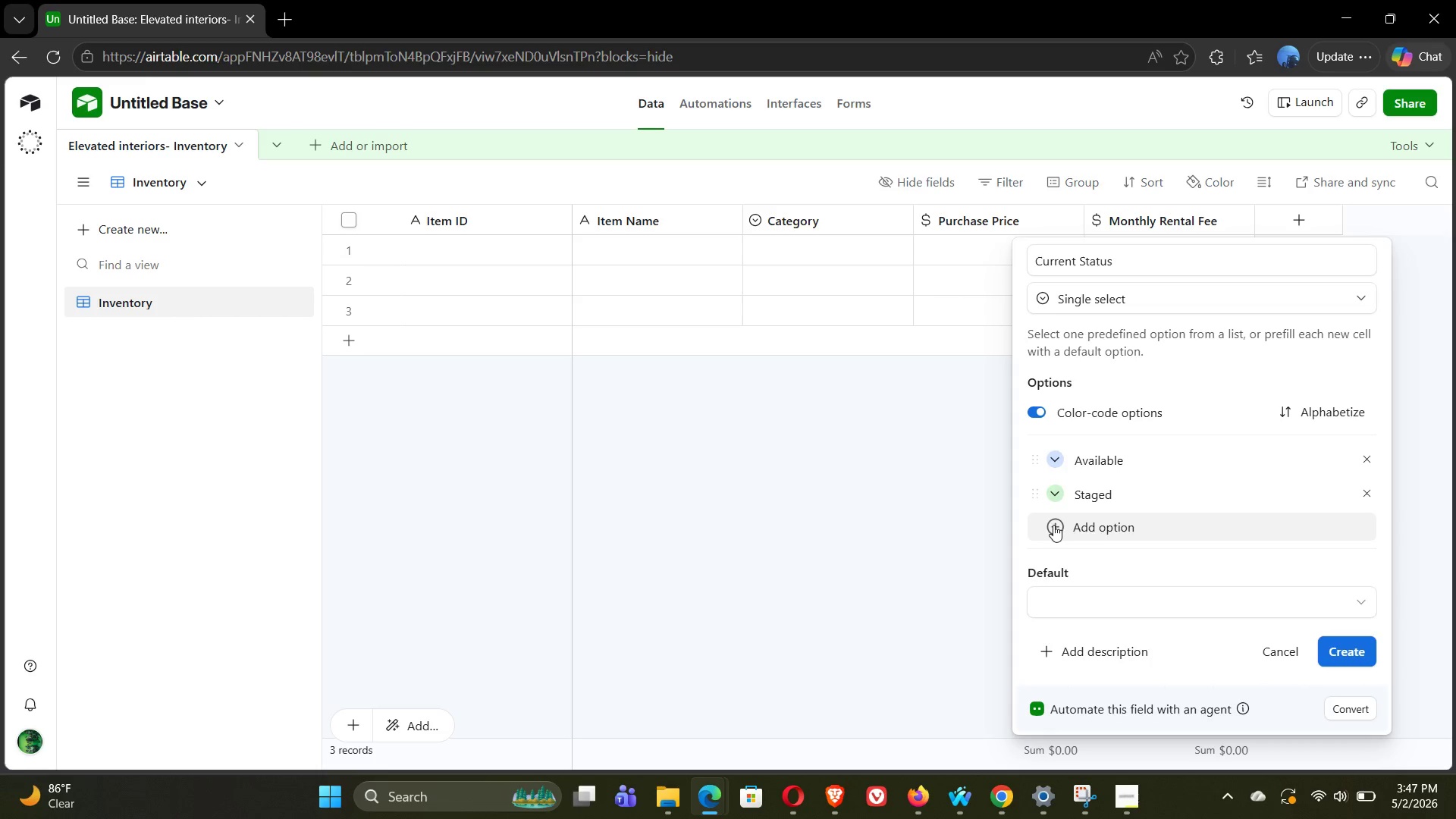 
left_click([1053, 525])
 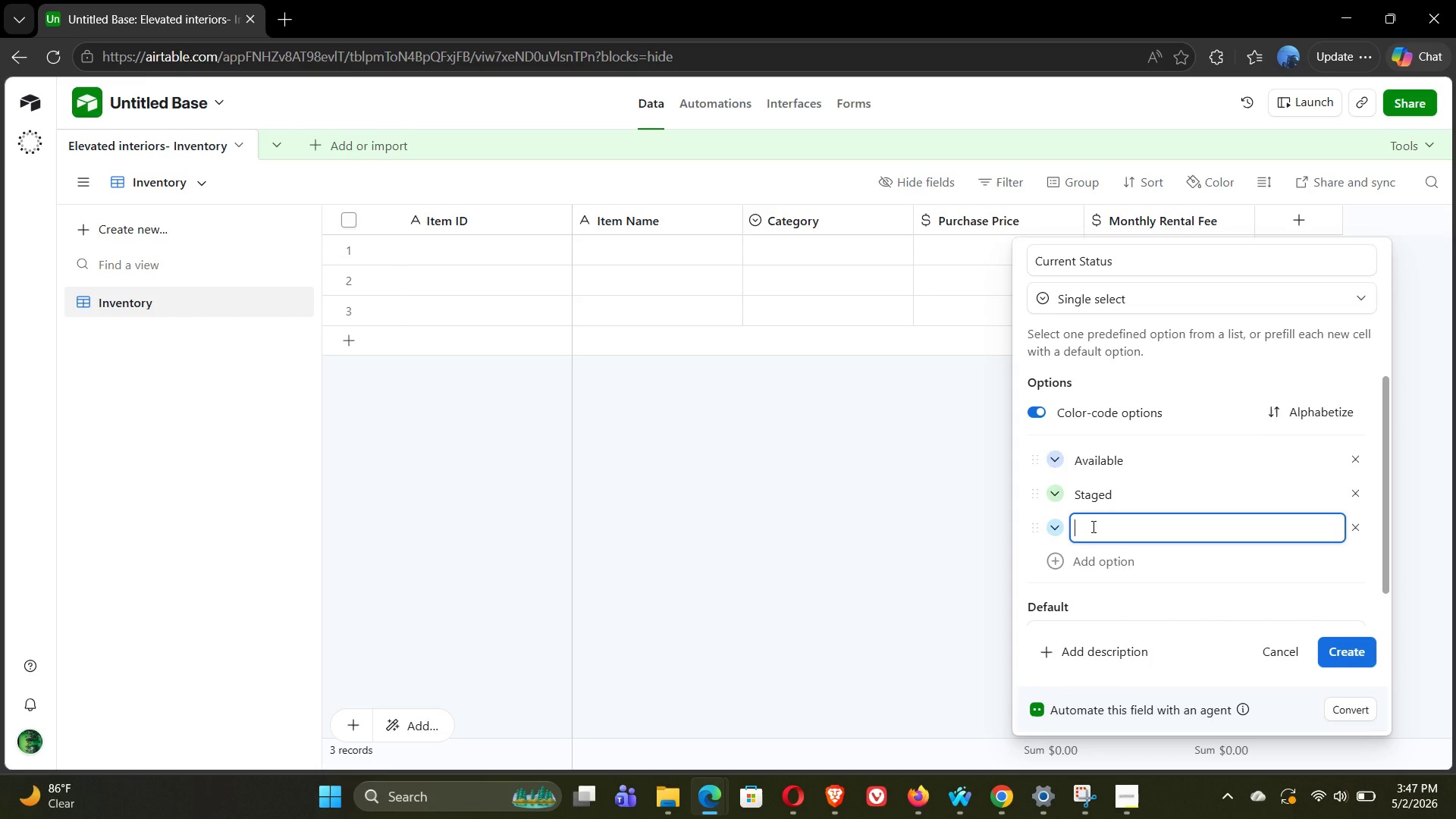 
type(Needs Repriar)
key(Backspace)
key(Backspace)
key(Backspace)
key(Backspace)
type(air)
 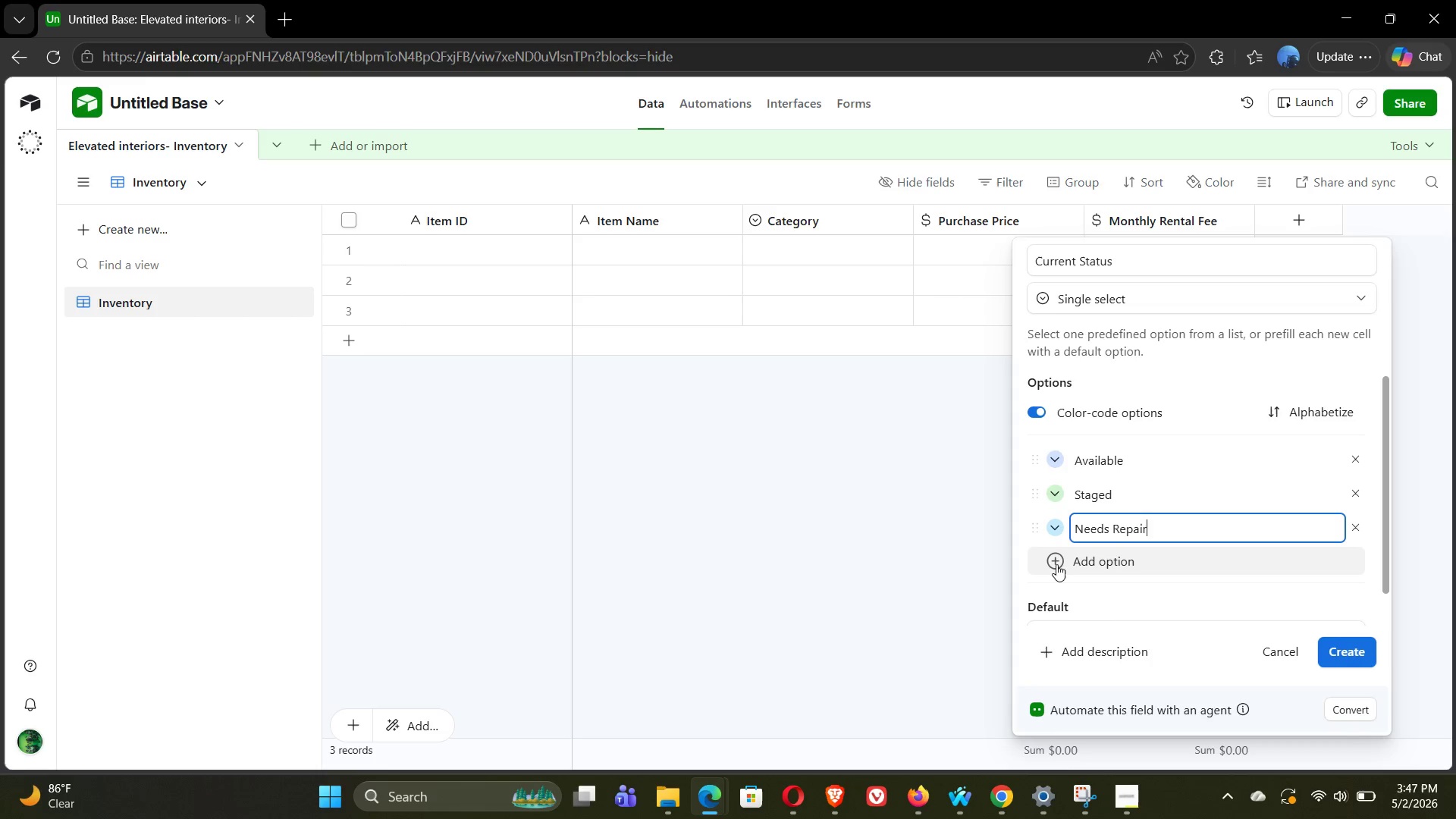 
left_click([1056, 522])
 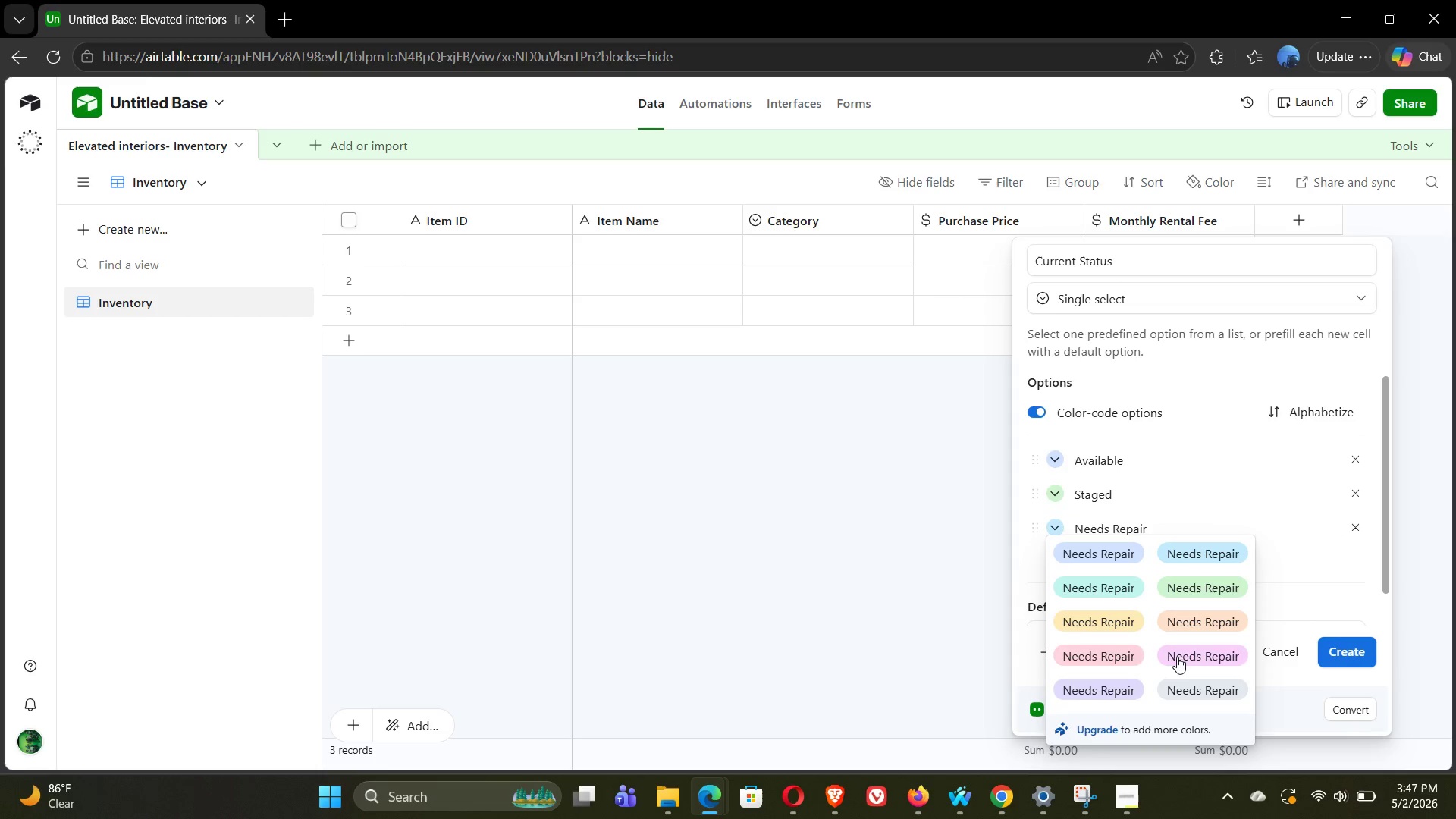 
left_click([1182, 660])
 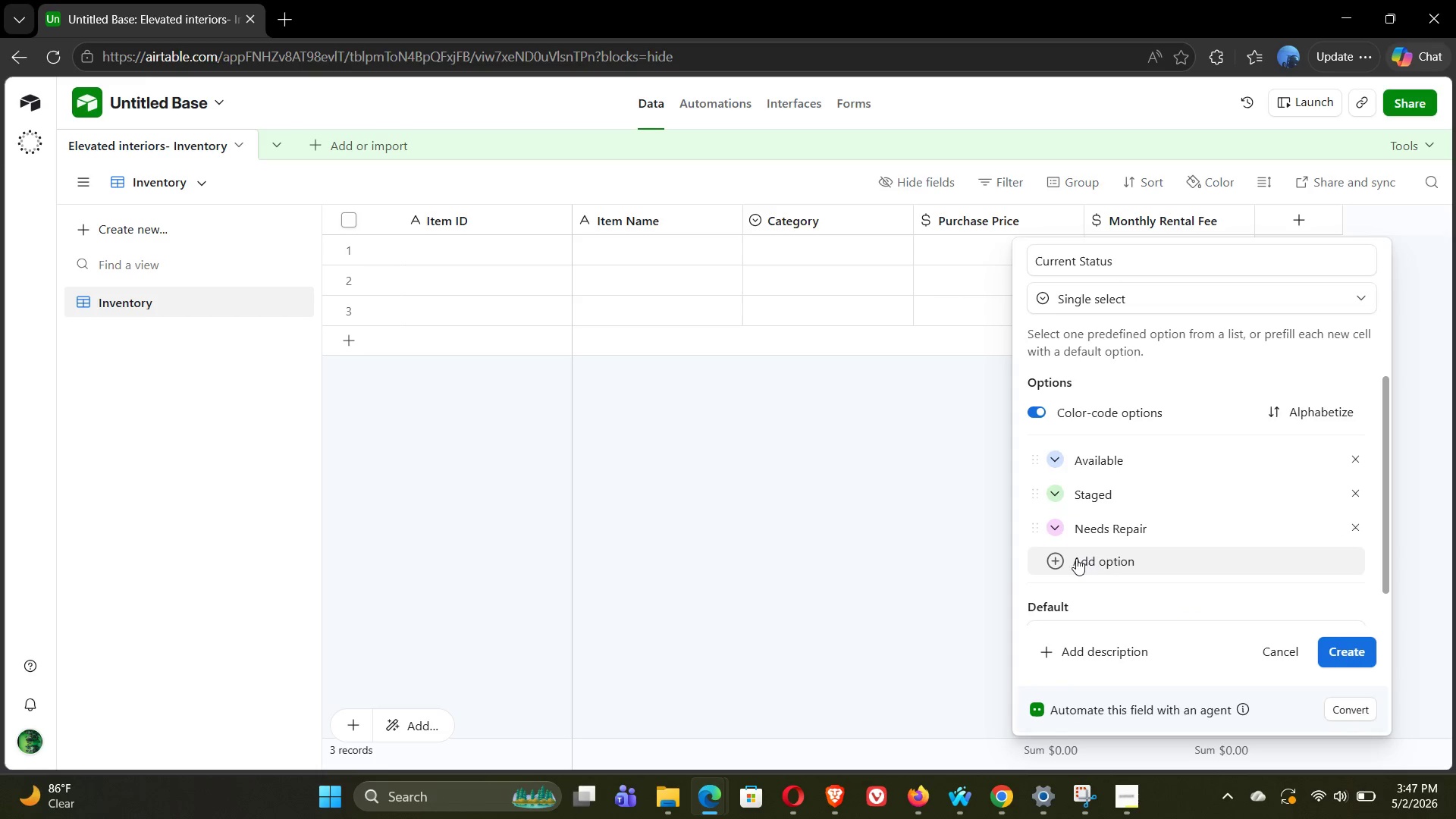 
left_click([1081, 560])
 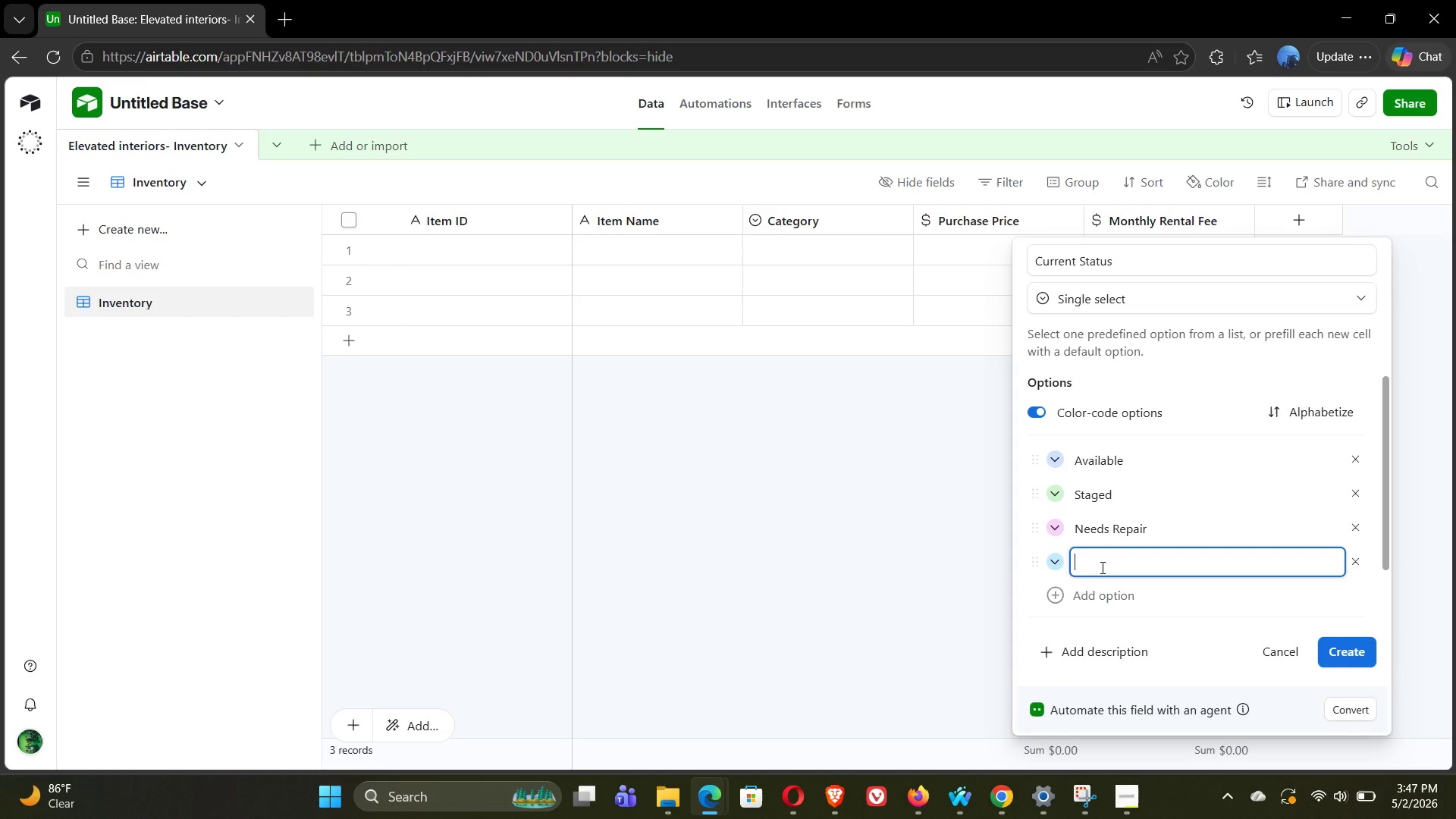 
type(Retired )
key(Backspace)
 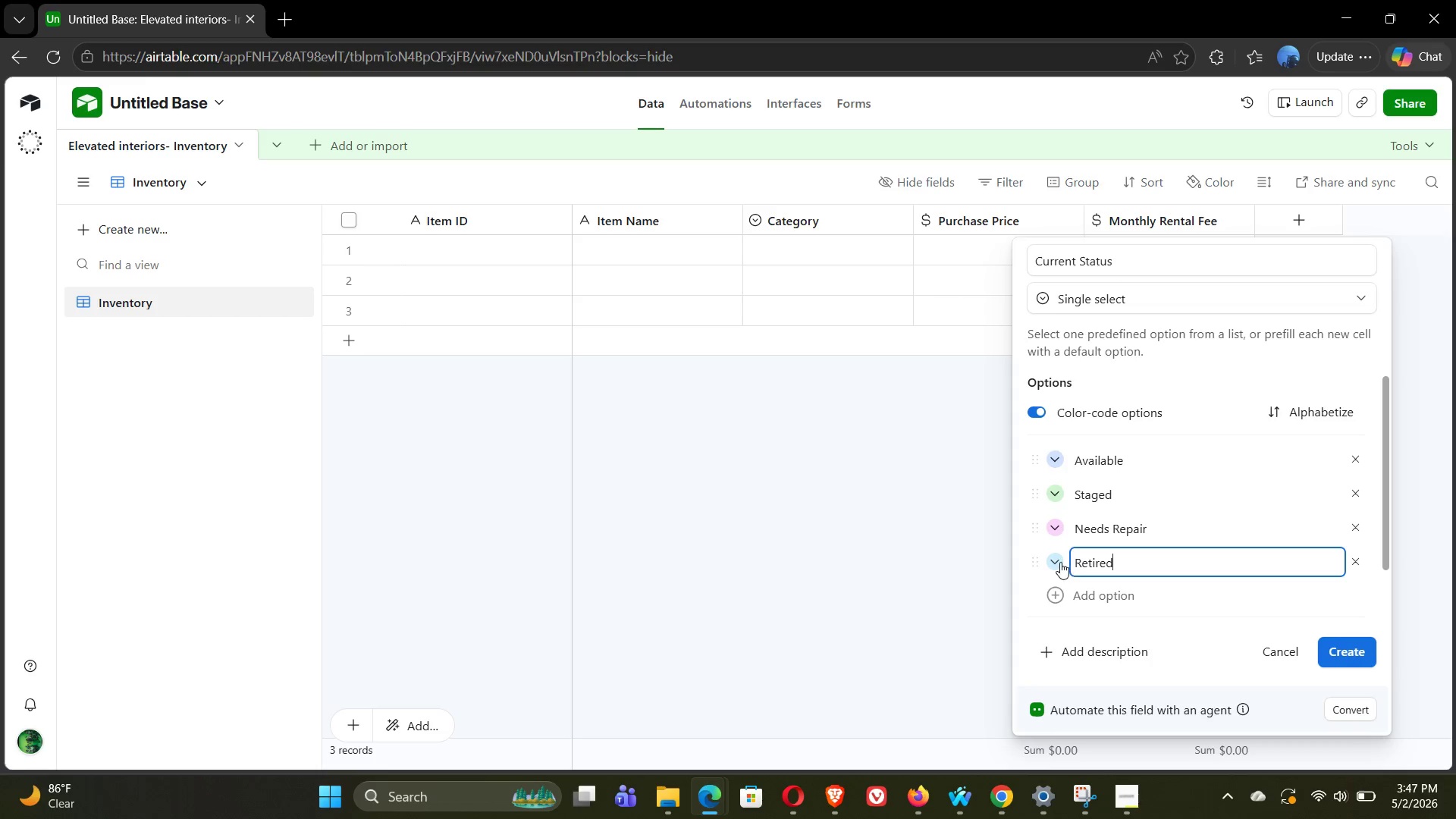 
left_click([1054, 558])
 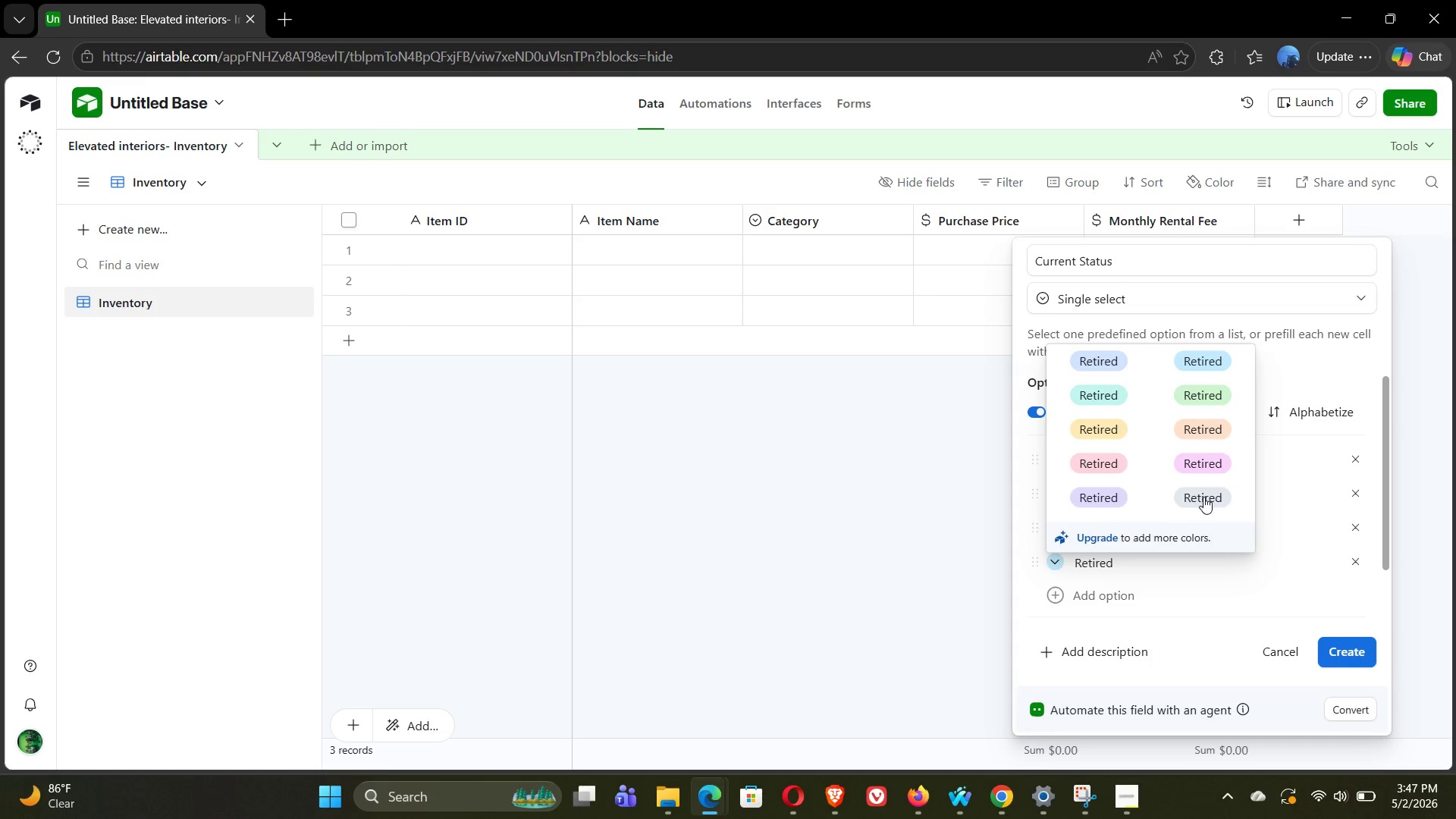 
left_click([1203, 497])
 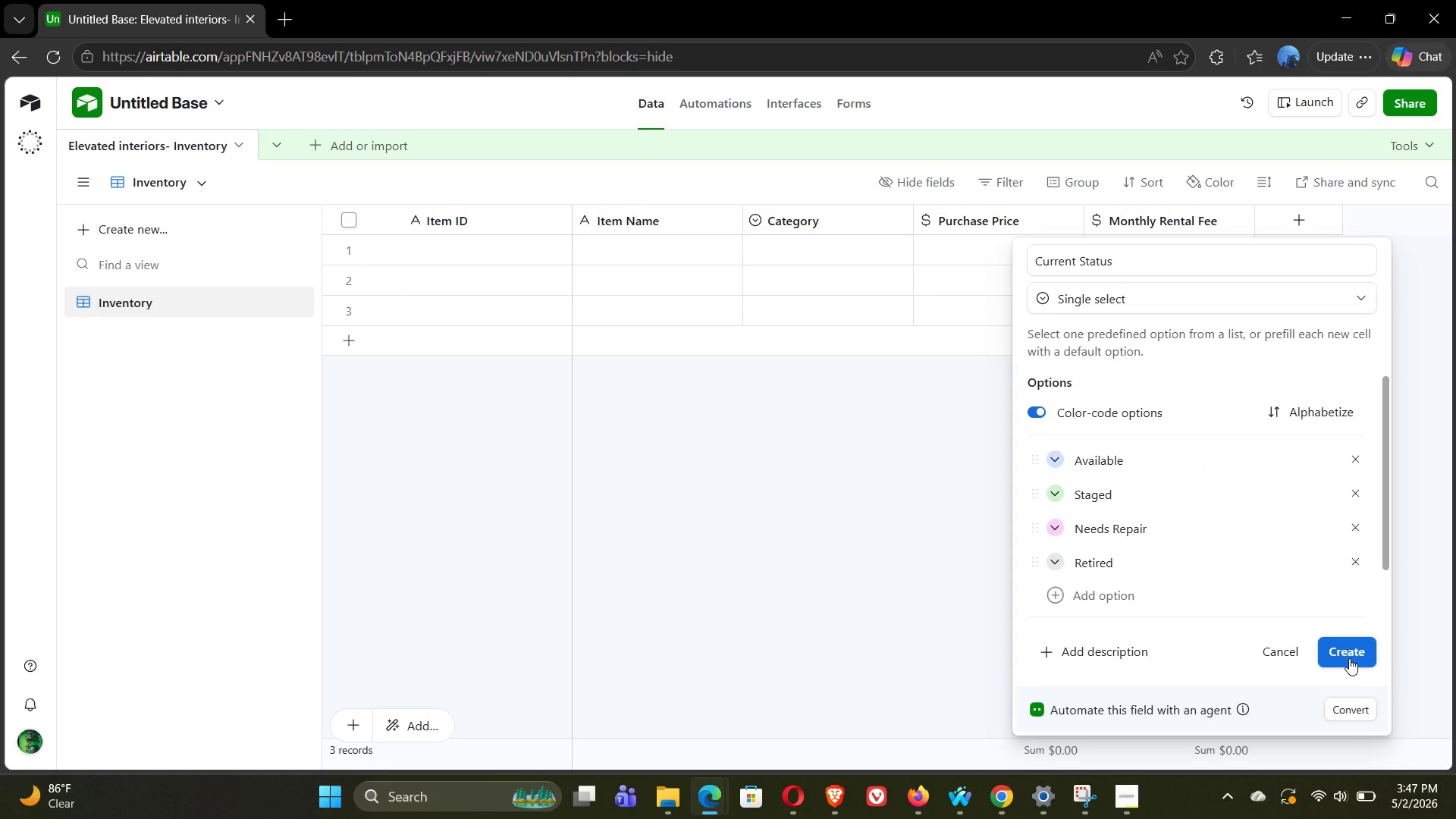 
wait(9.06)
 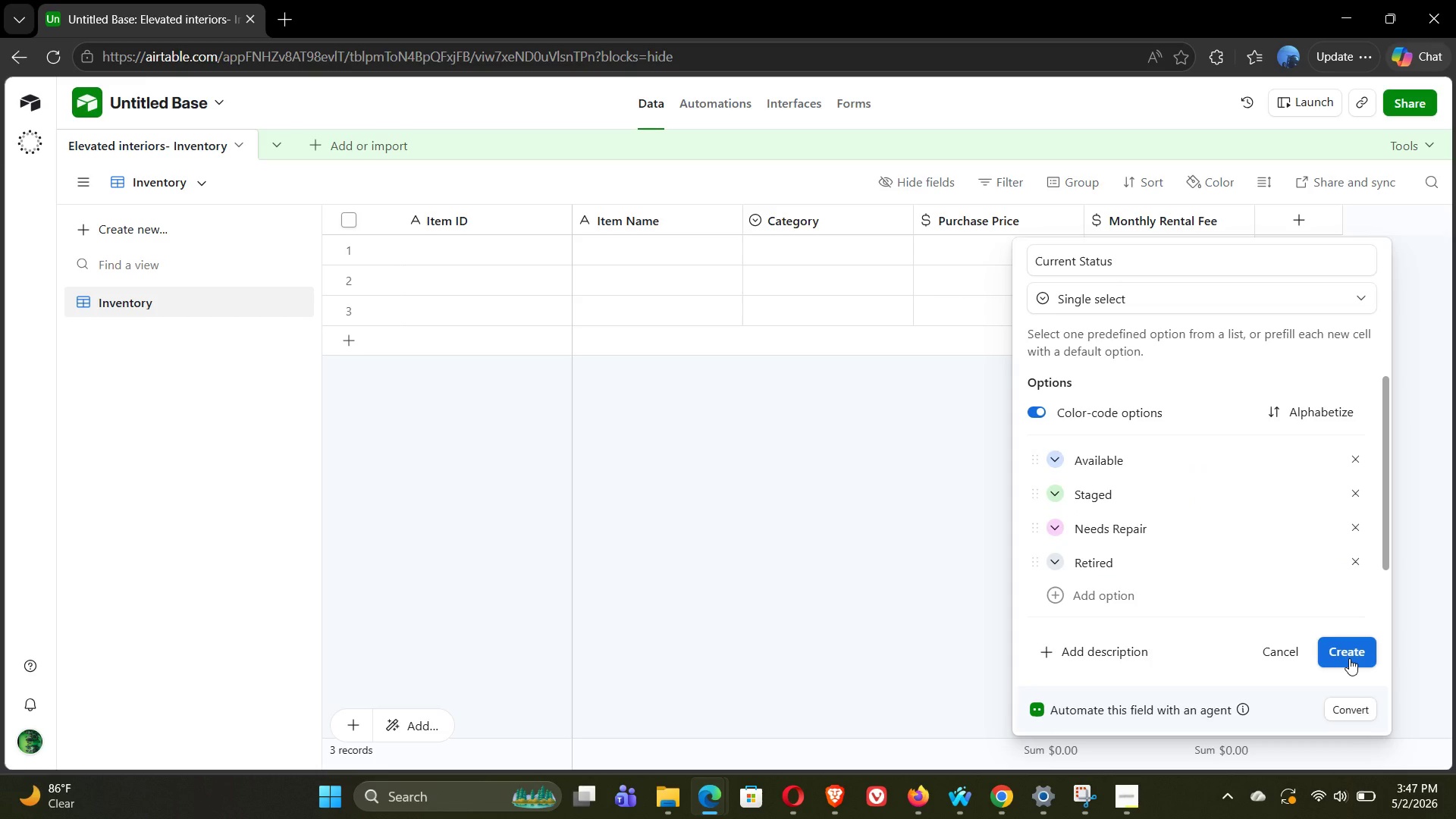 
left_click([1351, 652])
 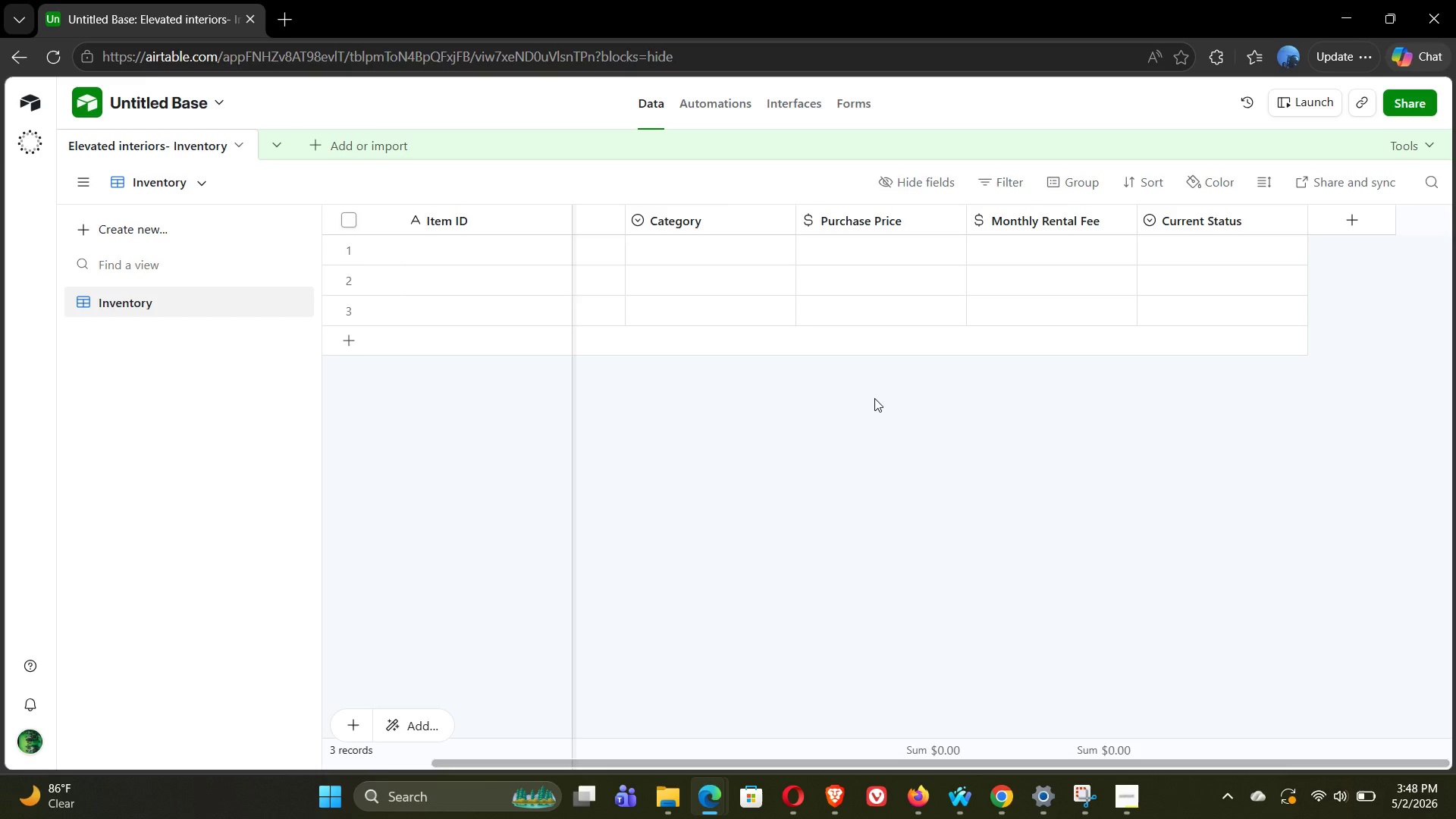 
wait(26.06)
 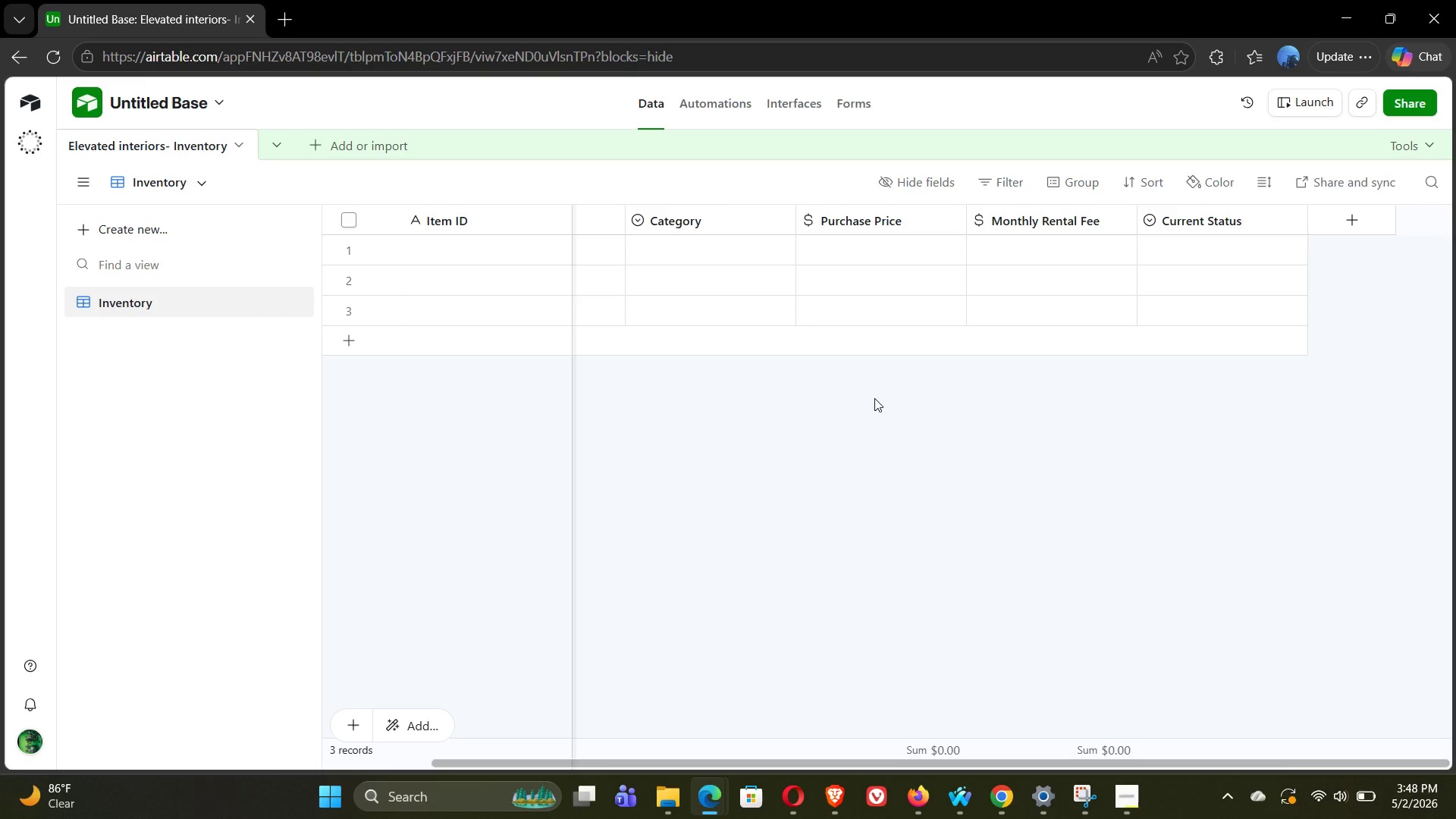 
left_click([1348, 221])
 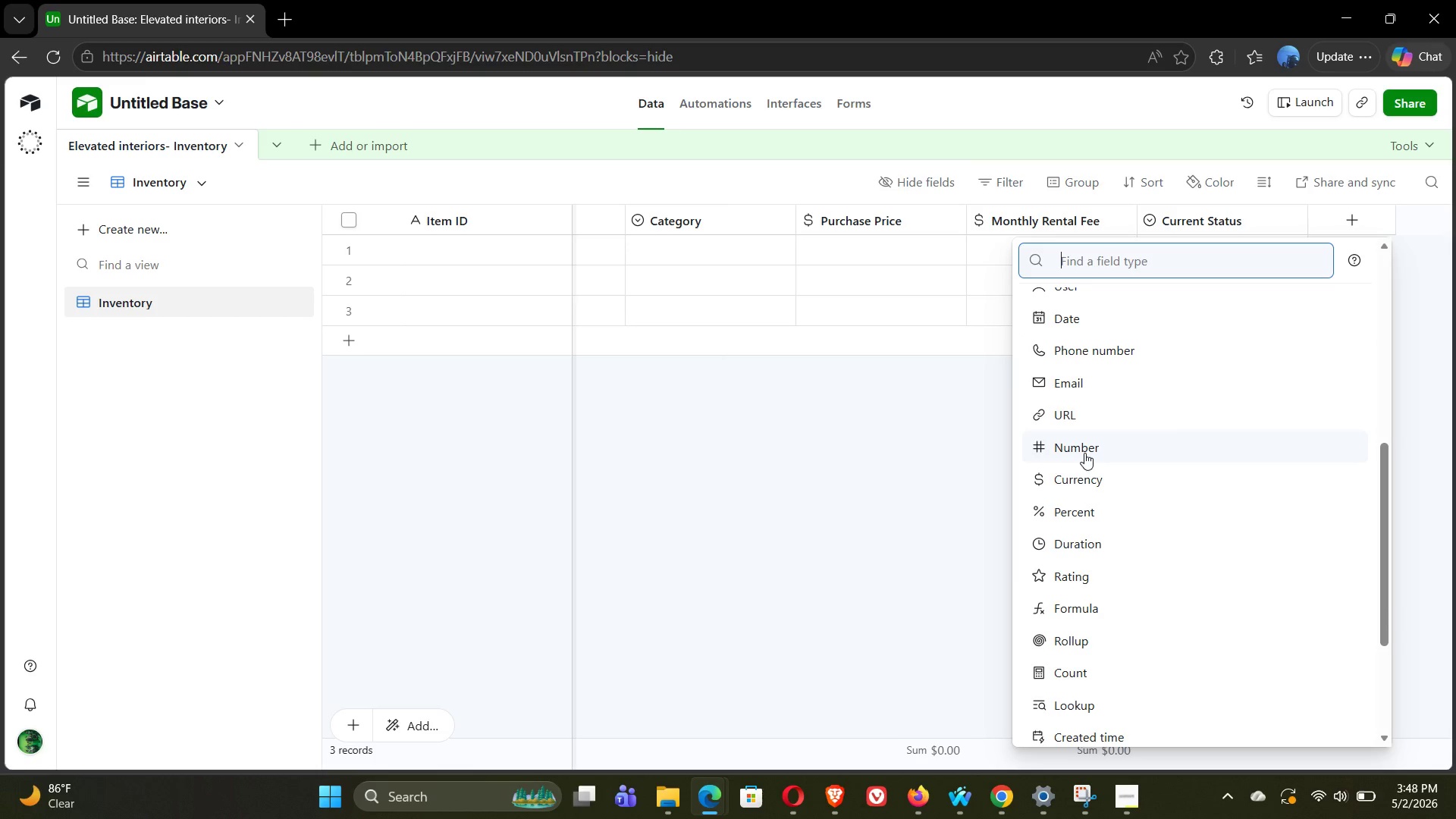 
wait(6.19)
 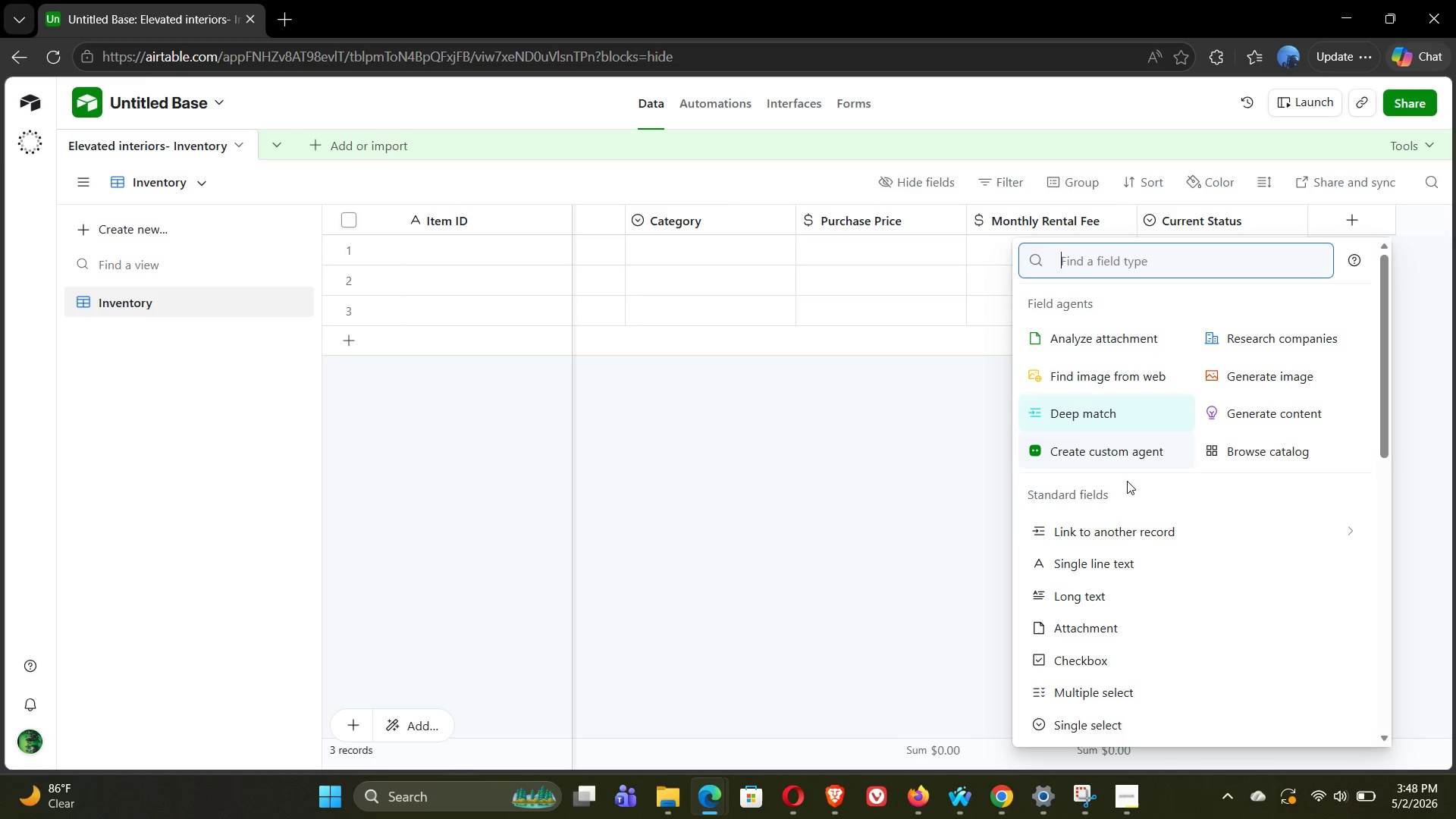 
left_click([1084, 453])
 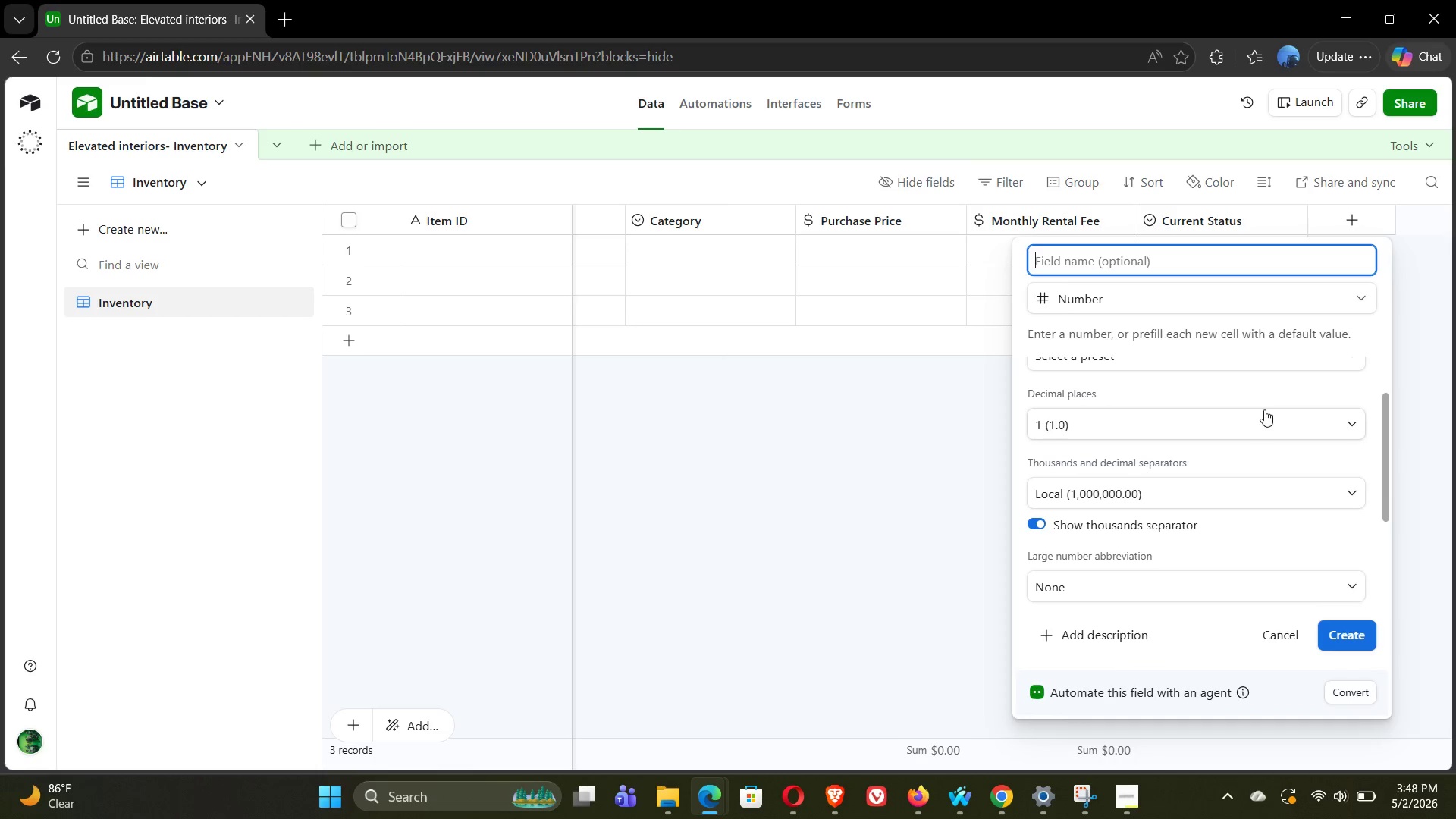 
left_click([1278, 419])
 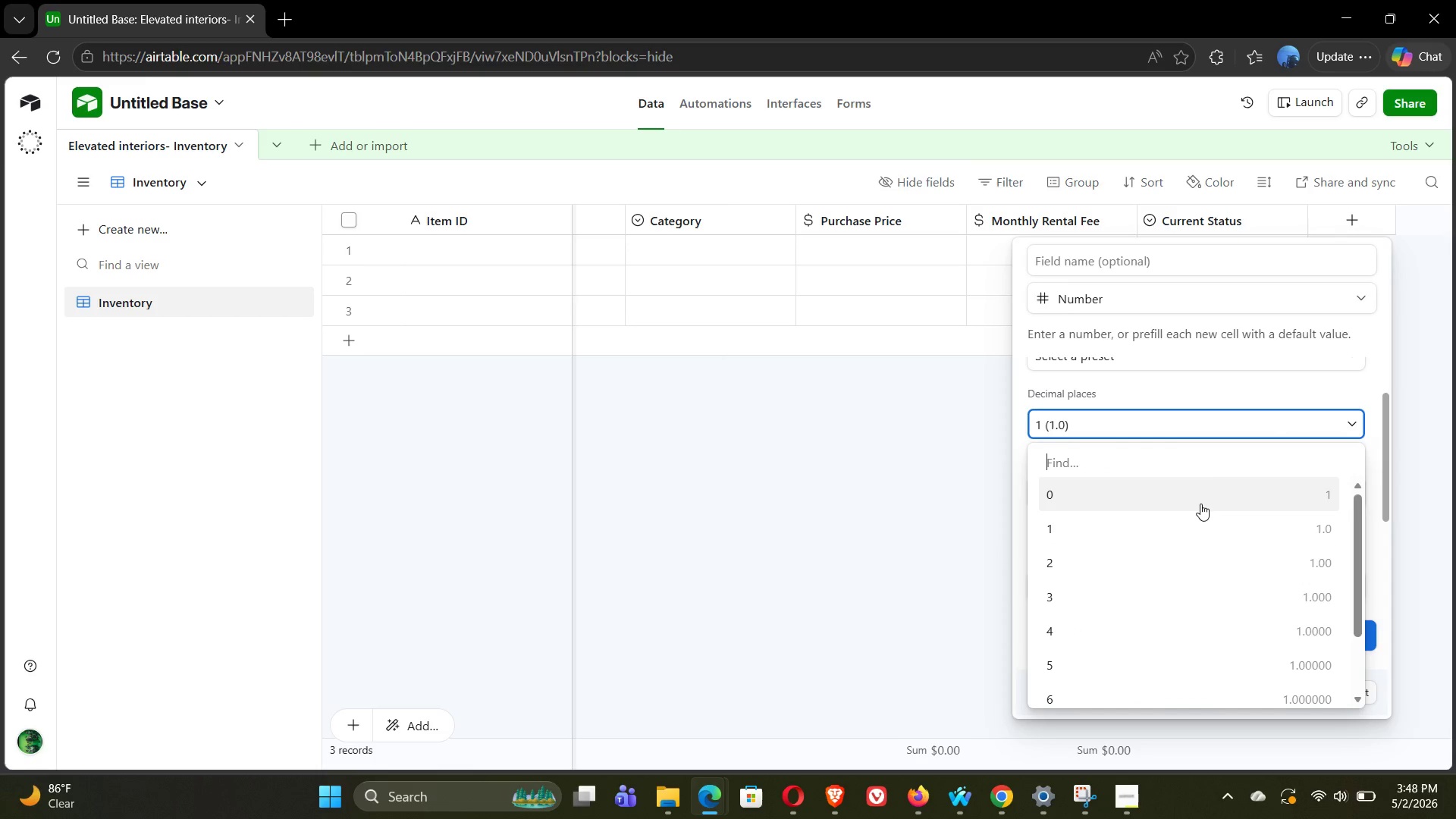 
left_click([1200, 504])
 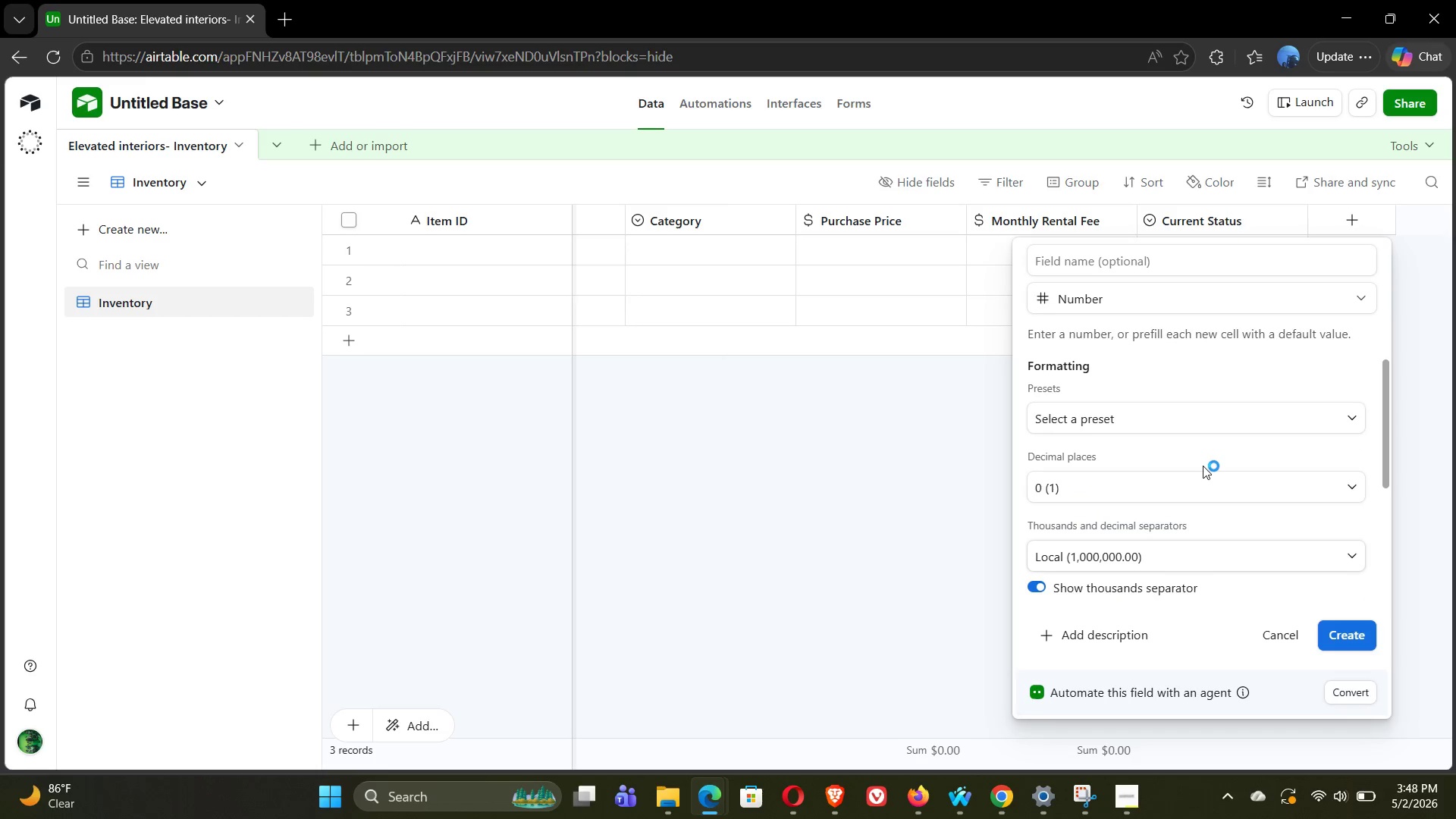 
wait(5.38)
 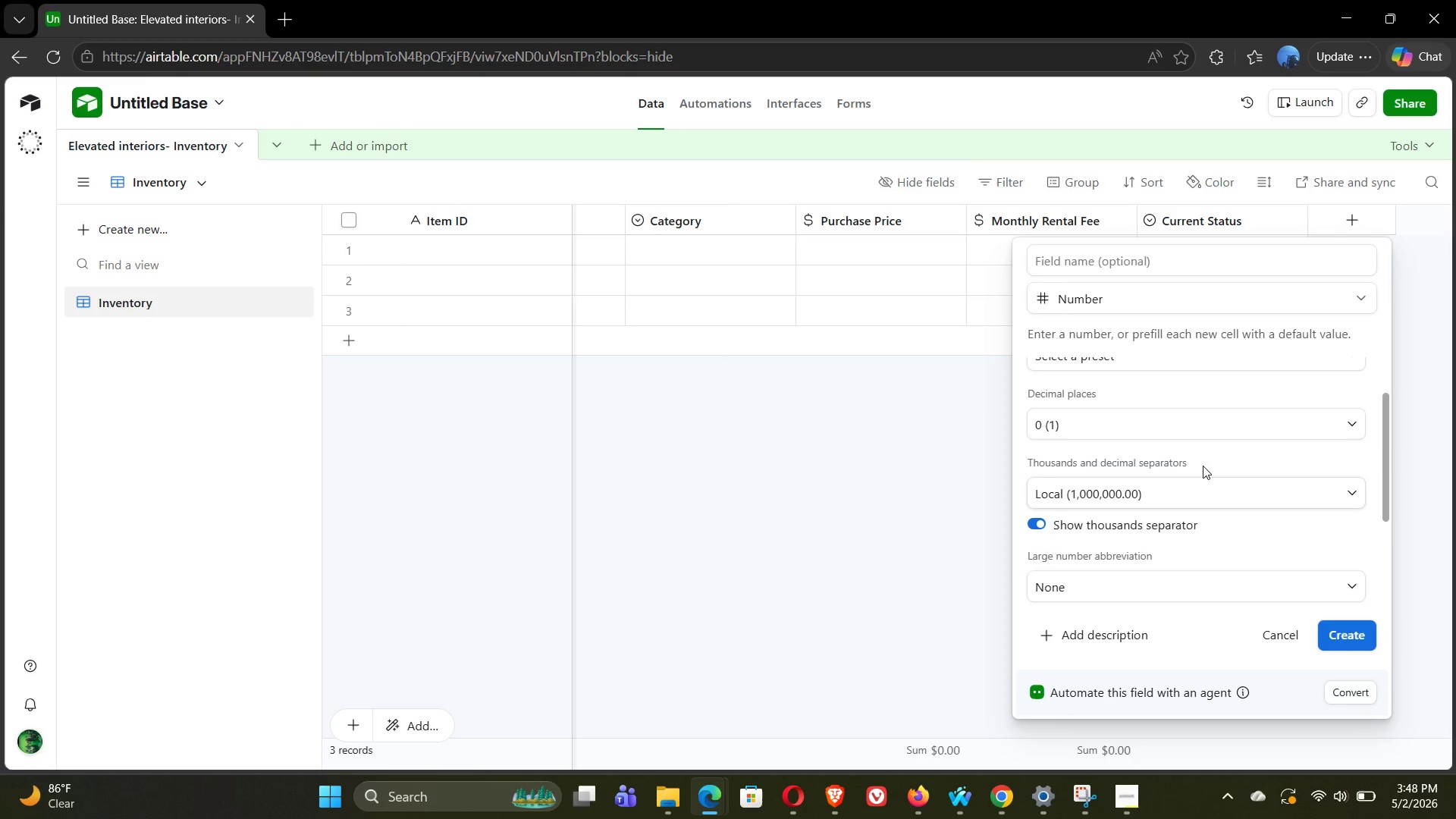 
left_click([1248, 413])
 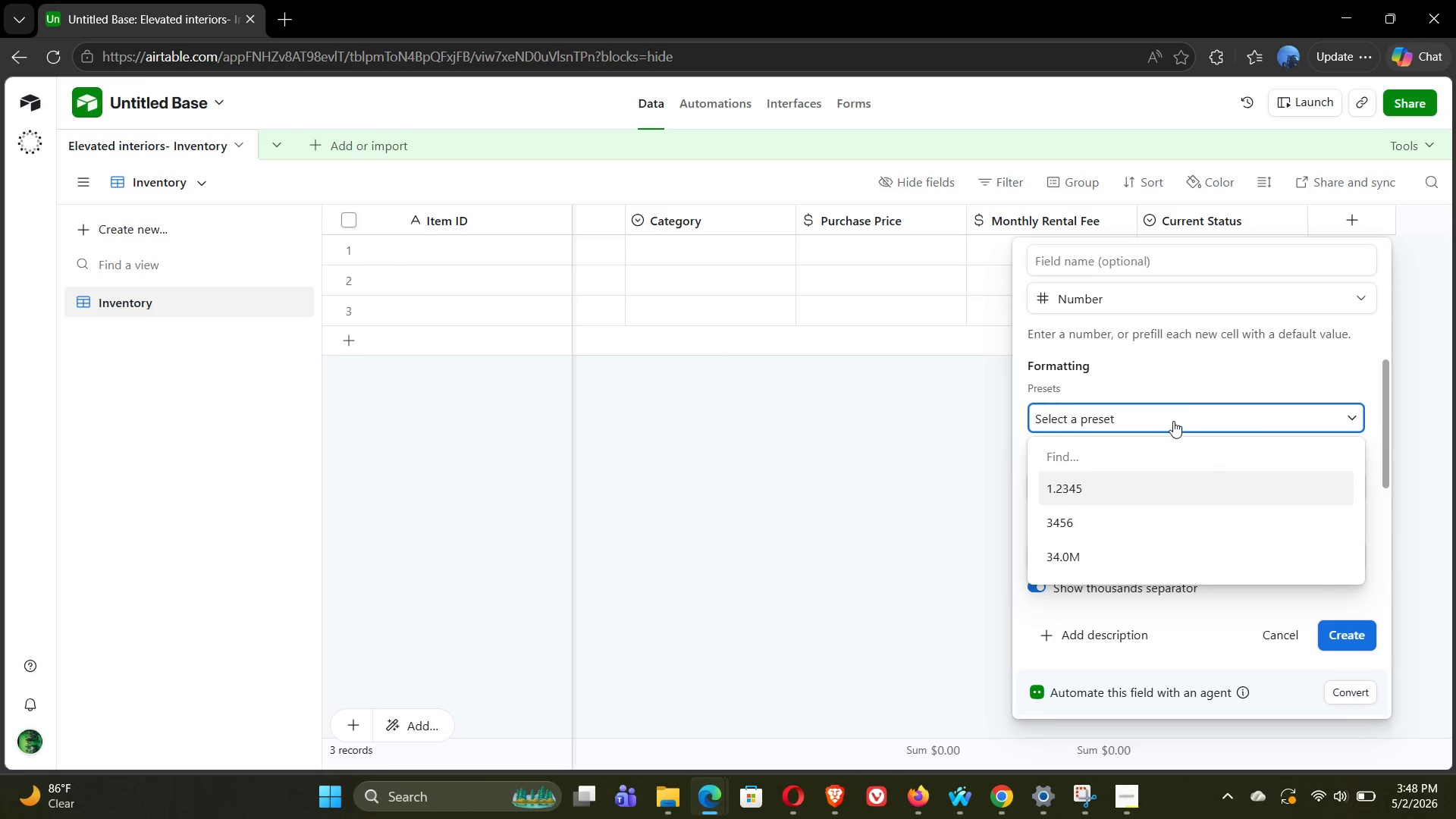 
left_click([1185, 371])
 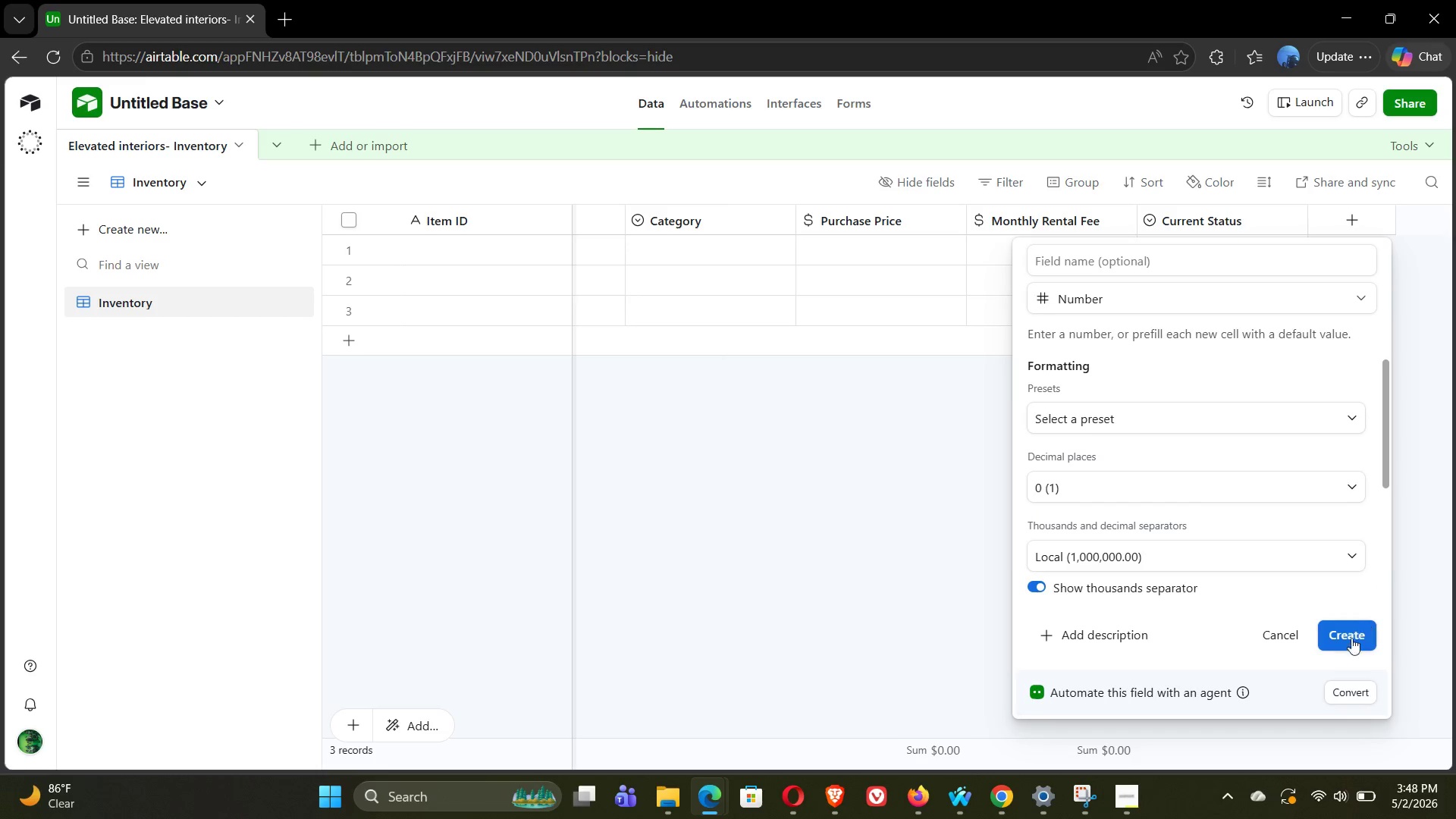 
left_click([1266, 422])
 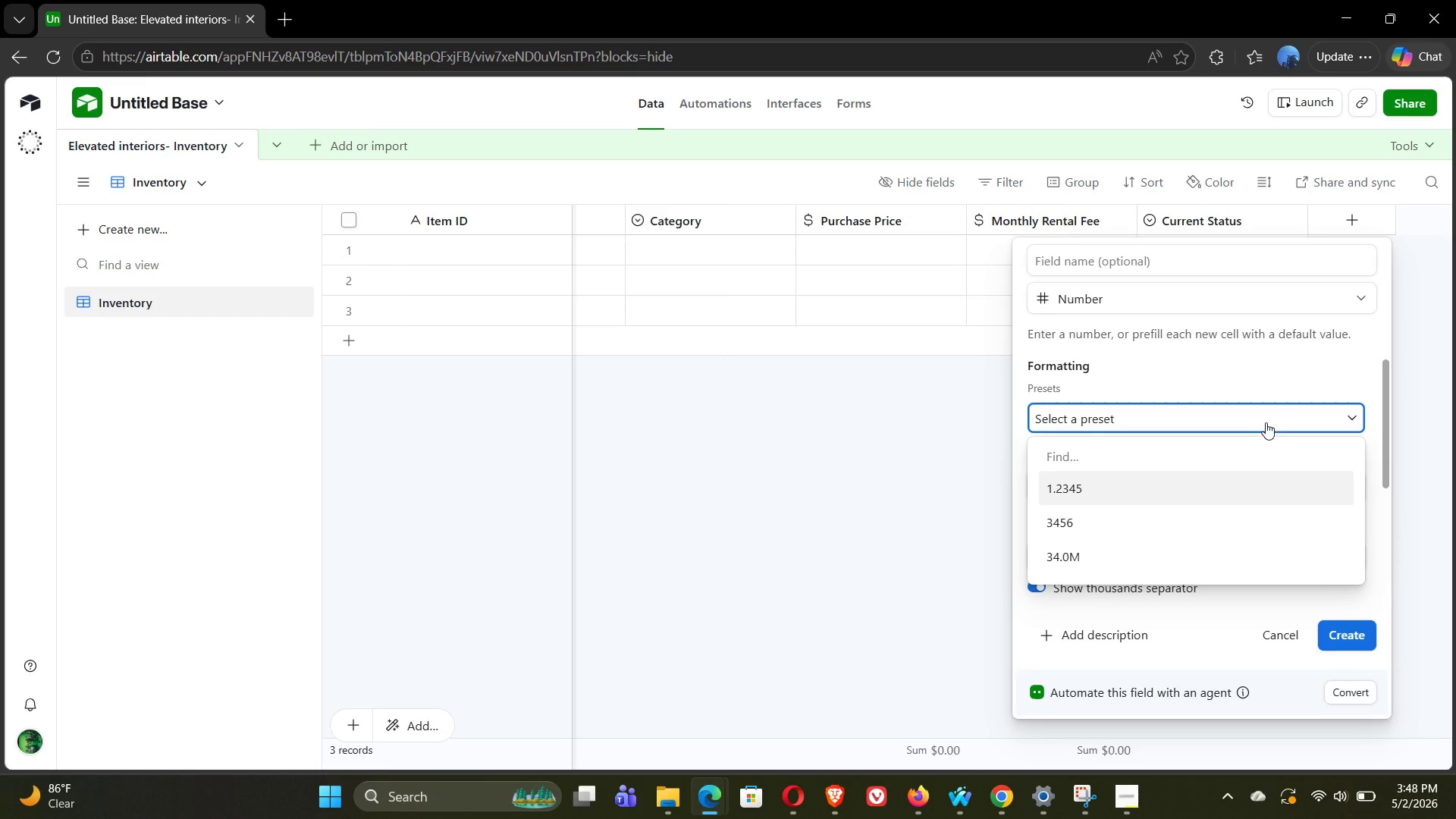 
left_click([1266, 422])
 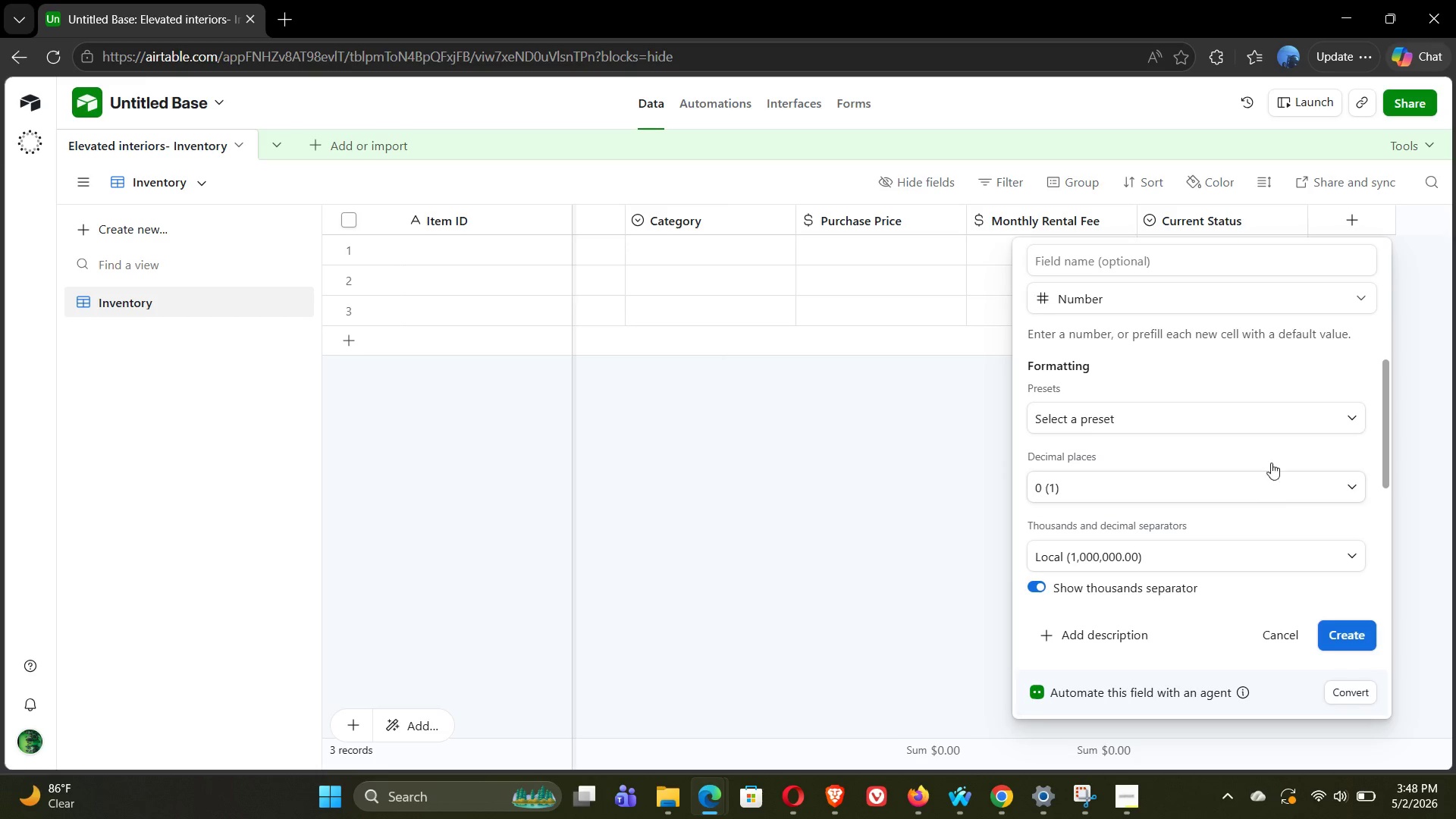 
left_click([1263, 416])
 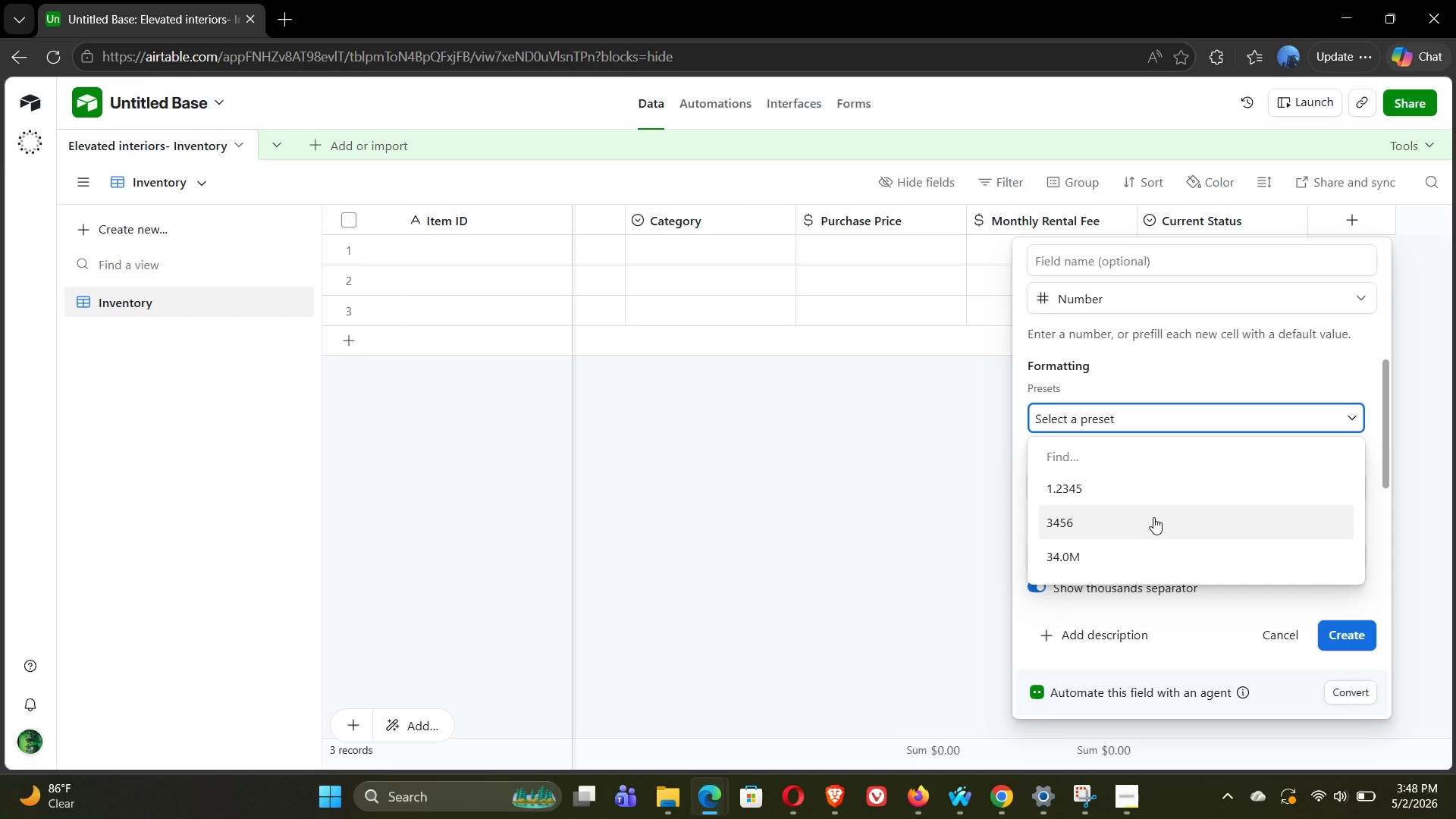 
left_click([1153, 518])
 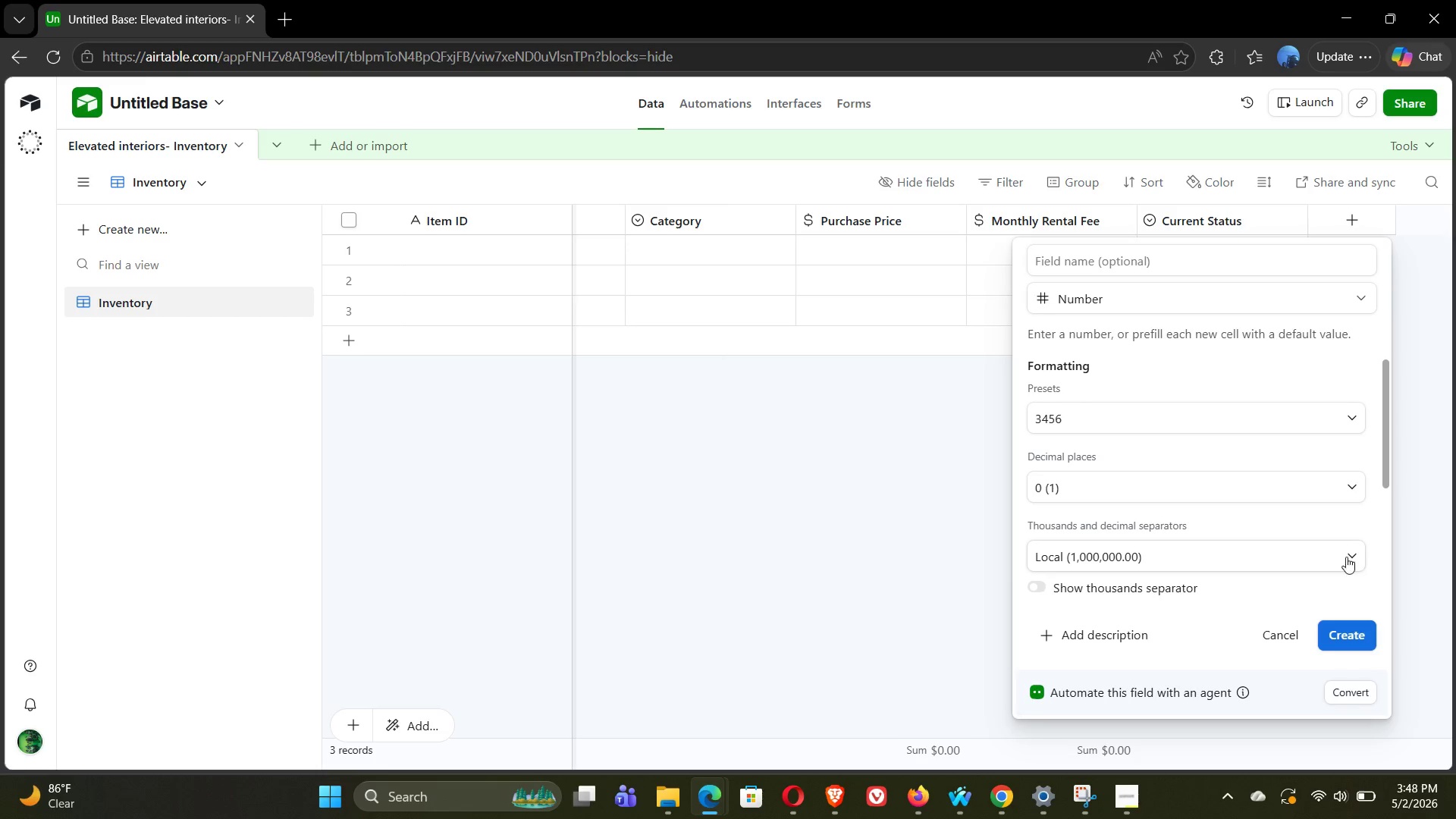 
left_click([1355, 637])
 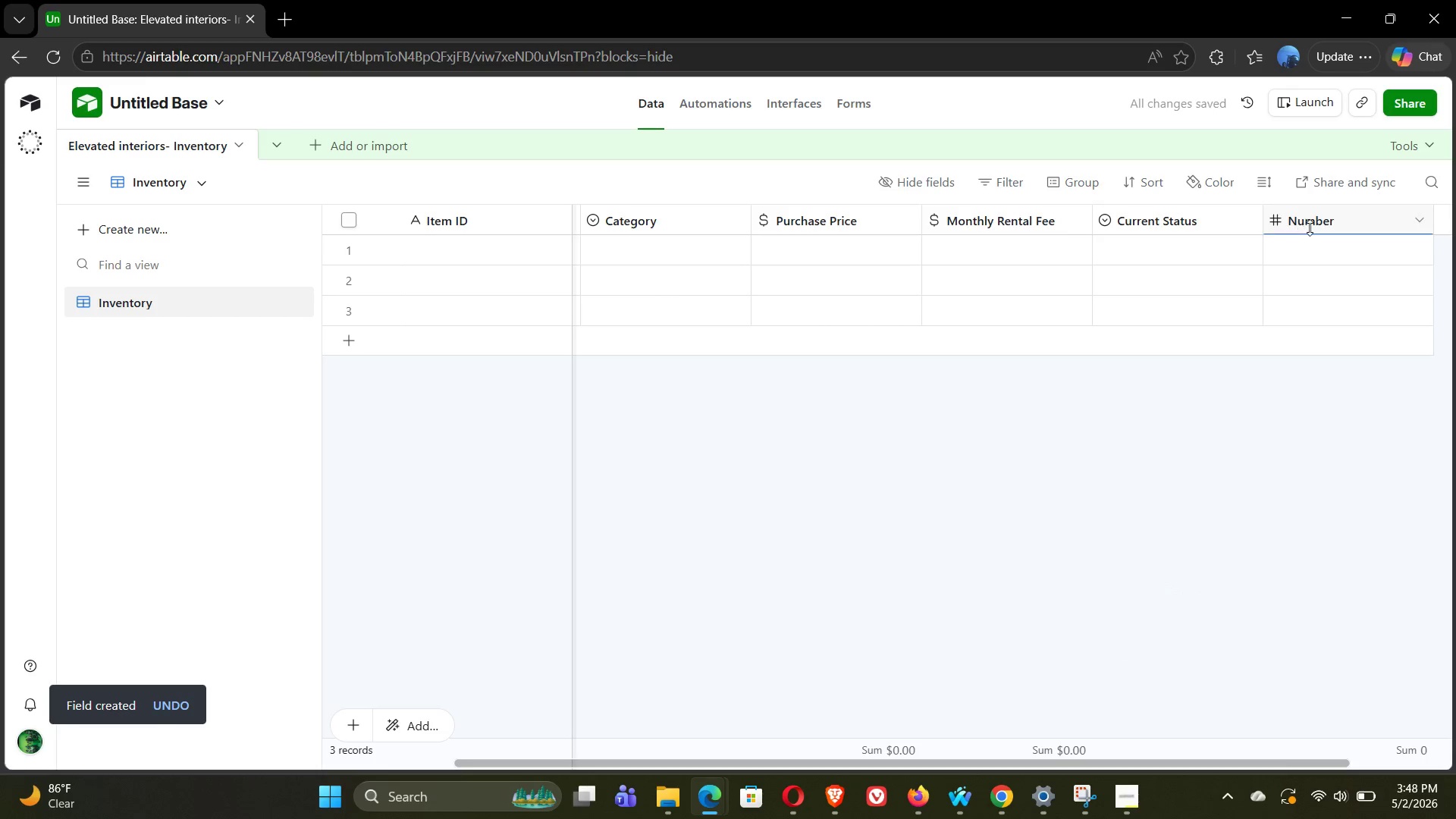 
left_click([1314, 225])
 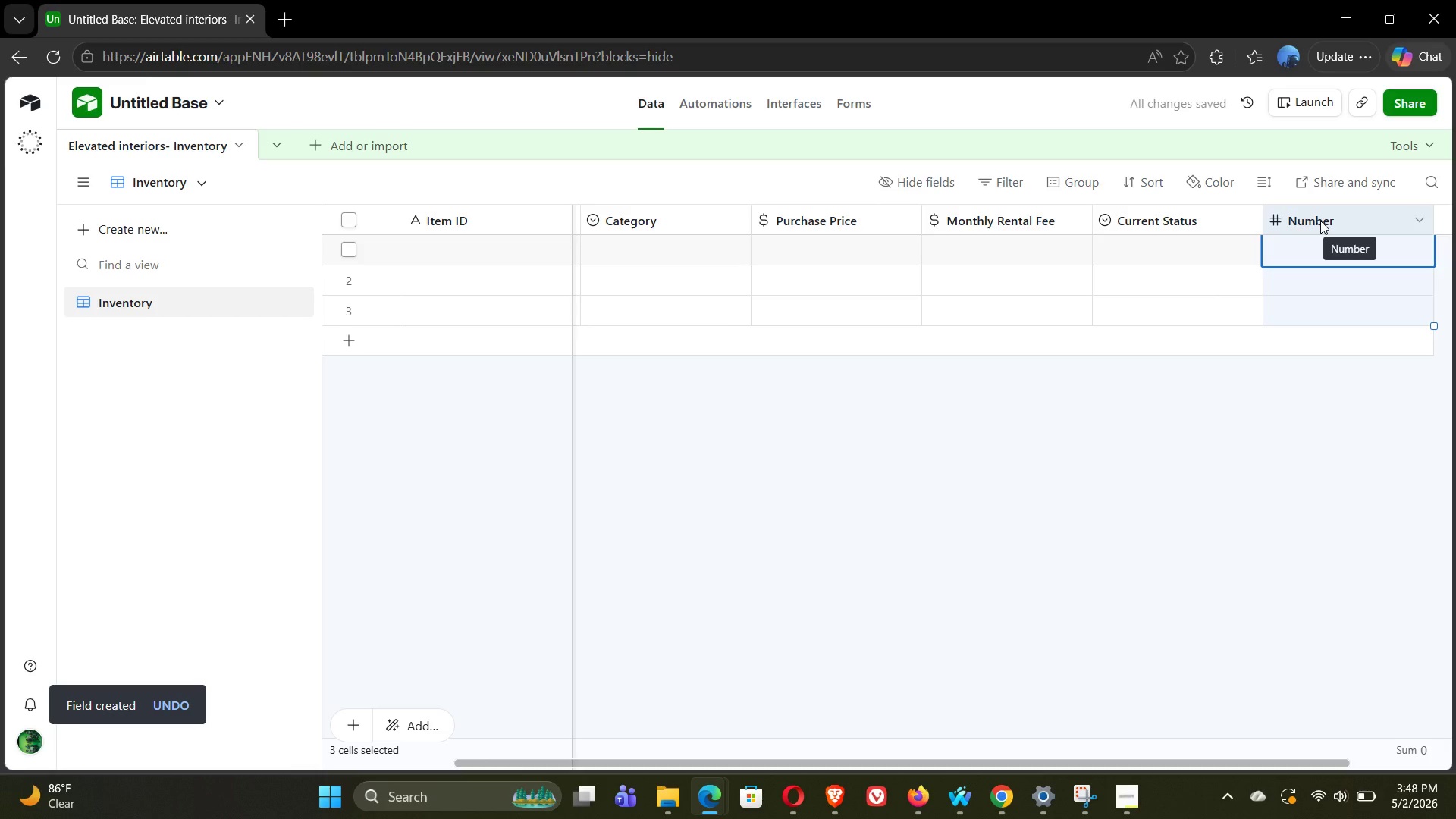 
double_click([1320, 221])
 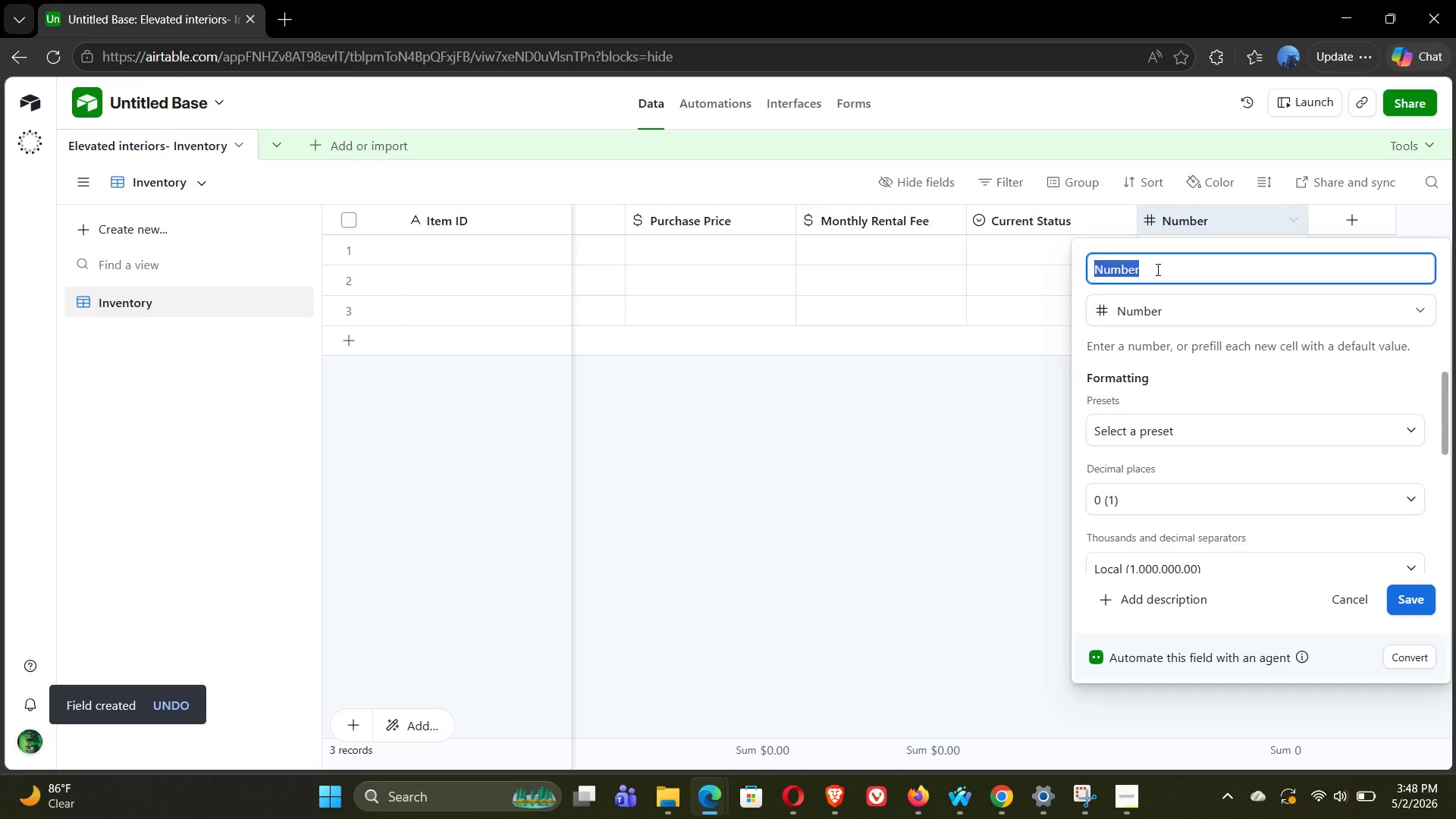 
type(Days Staged This MOnth)
key(Backspace)
key(Backspace)
key(Backspace)
key(Backspace)
type(onth)
 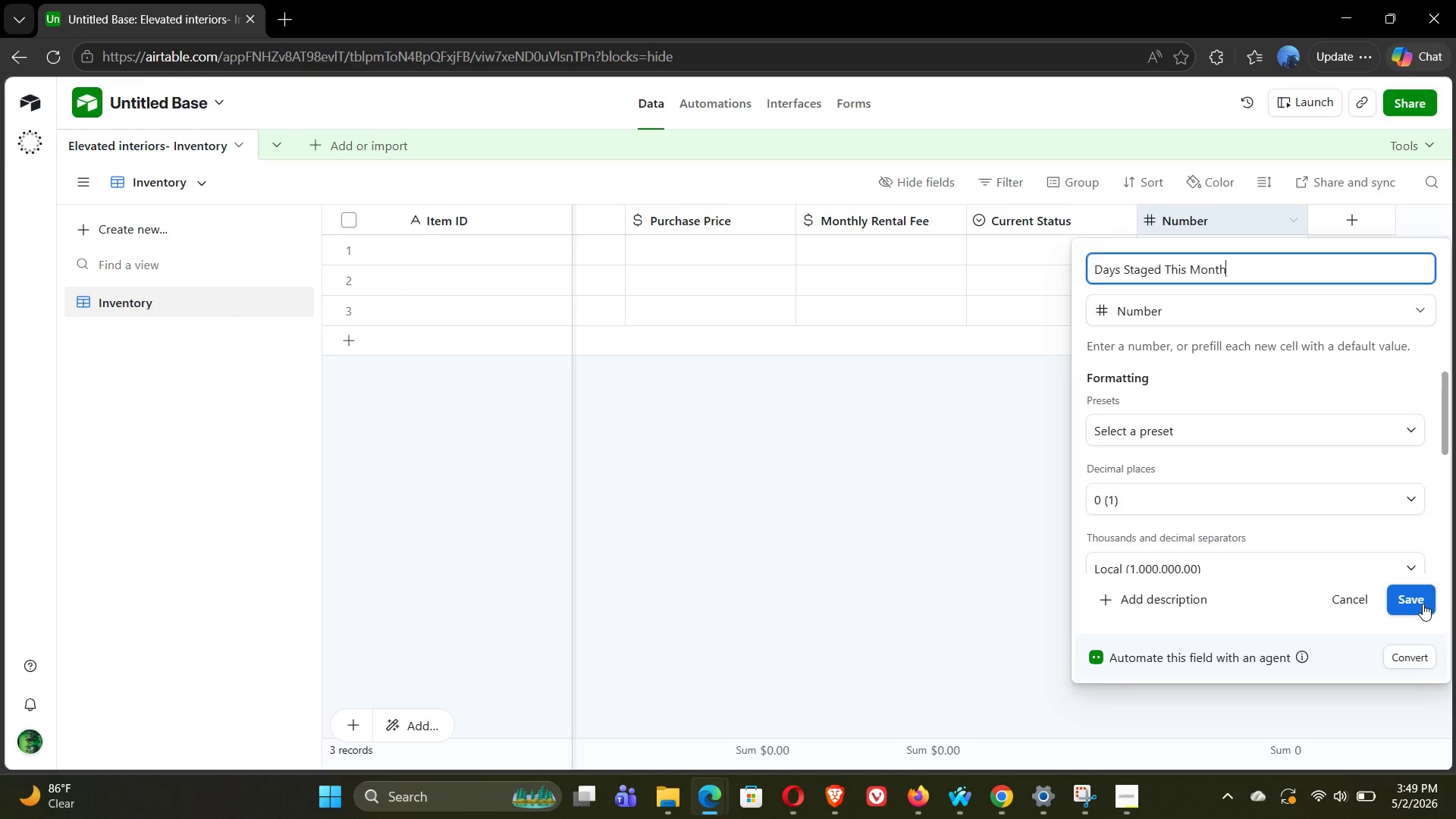 
left_click([1267, 428])
 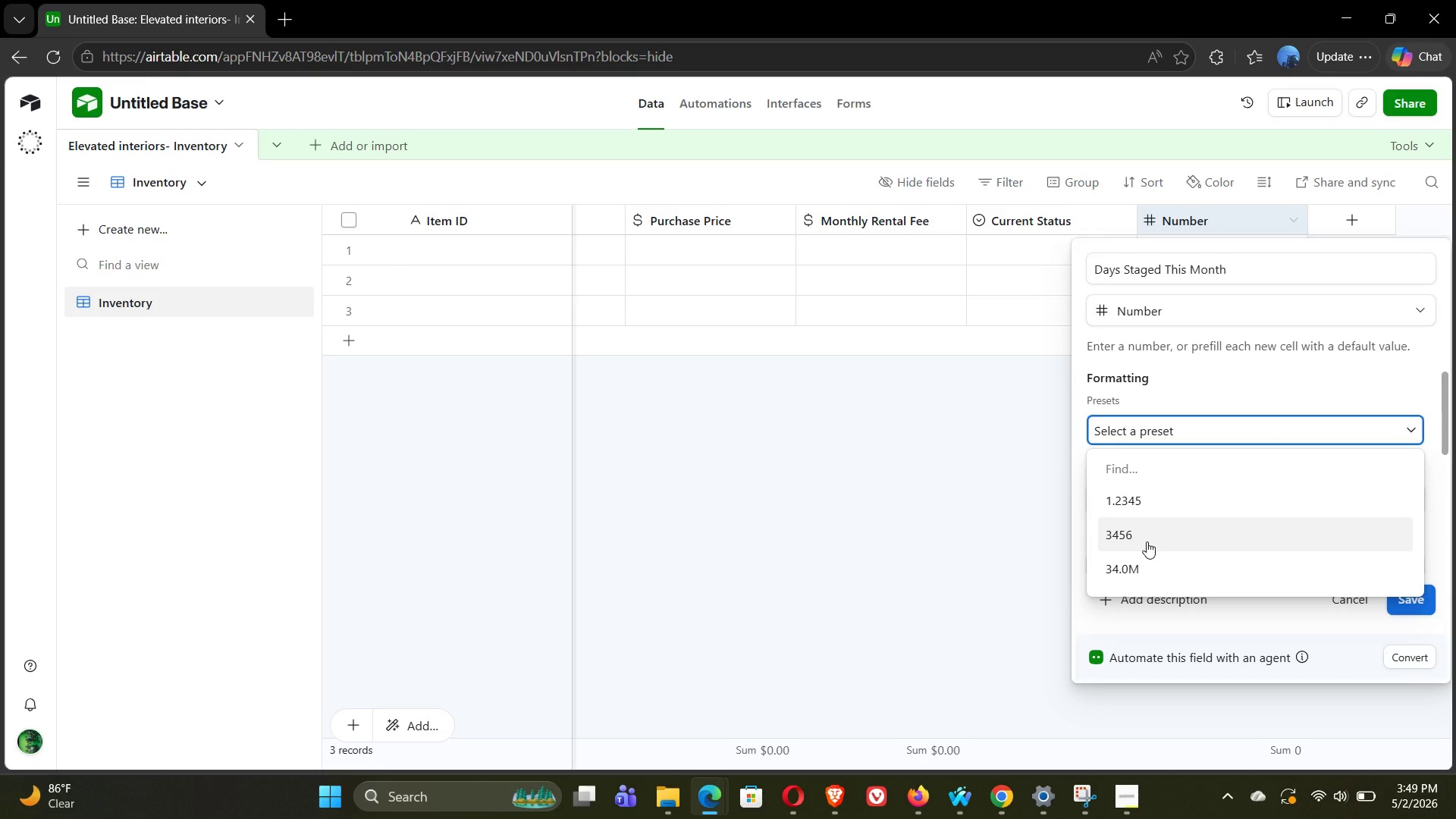 
left_click([1147, 541])
 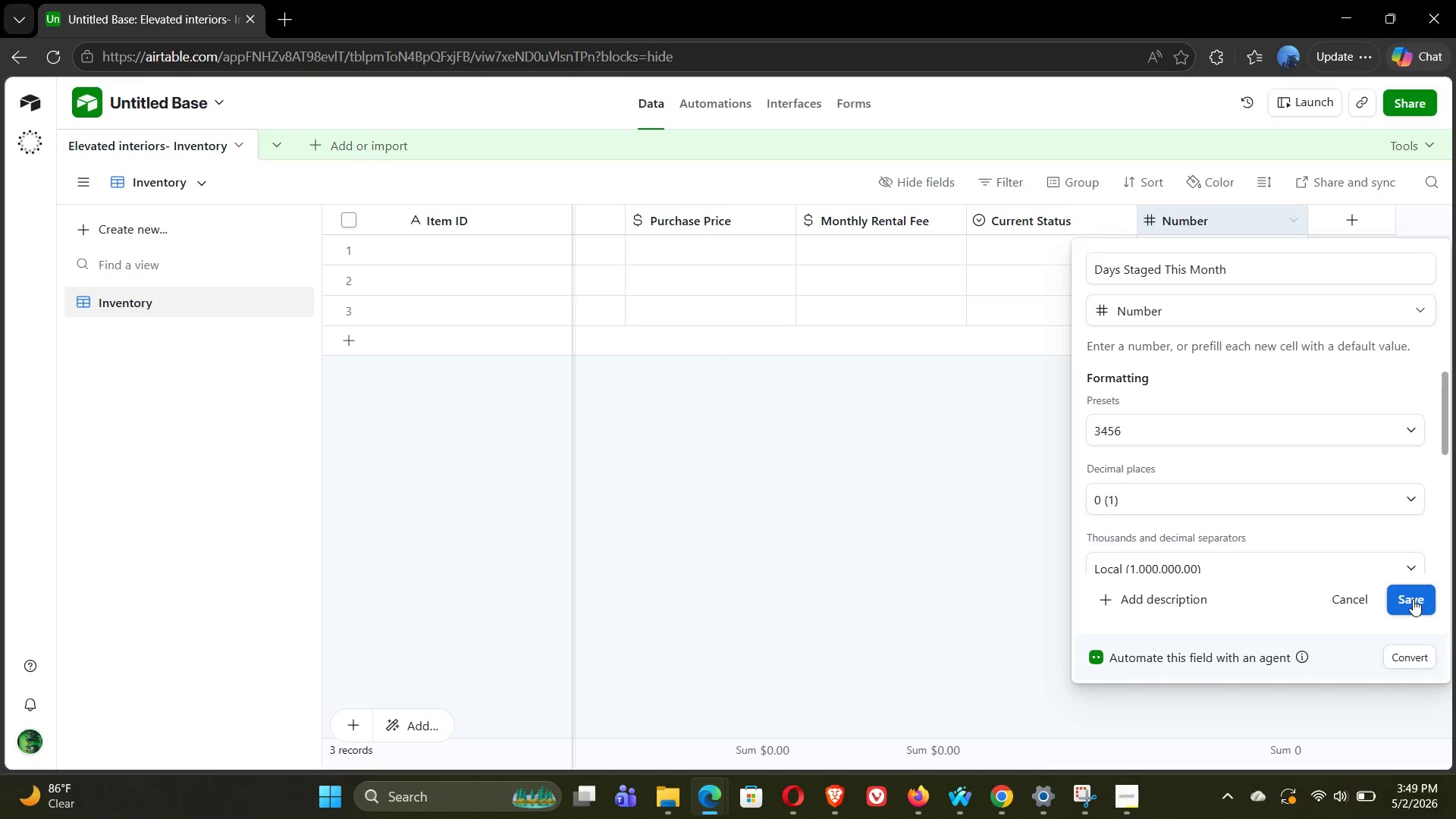 
left_click([1411, 595])
 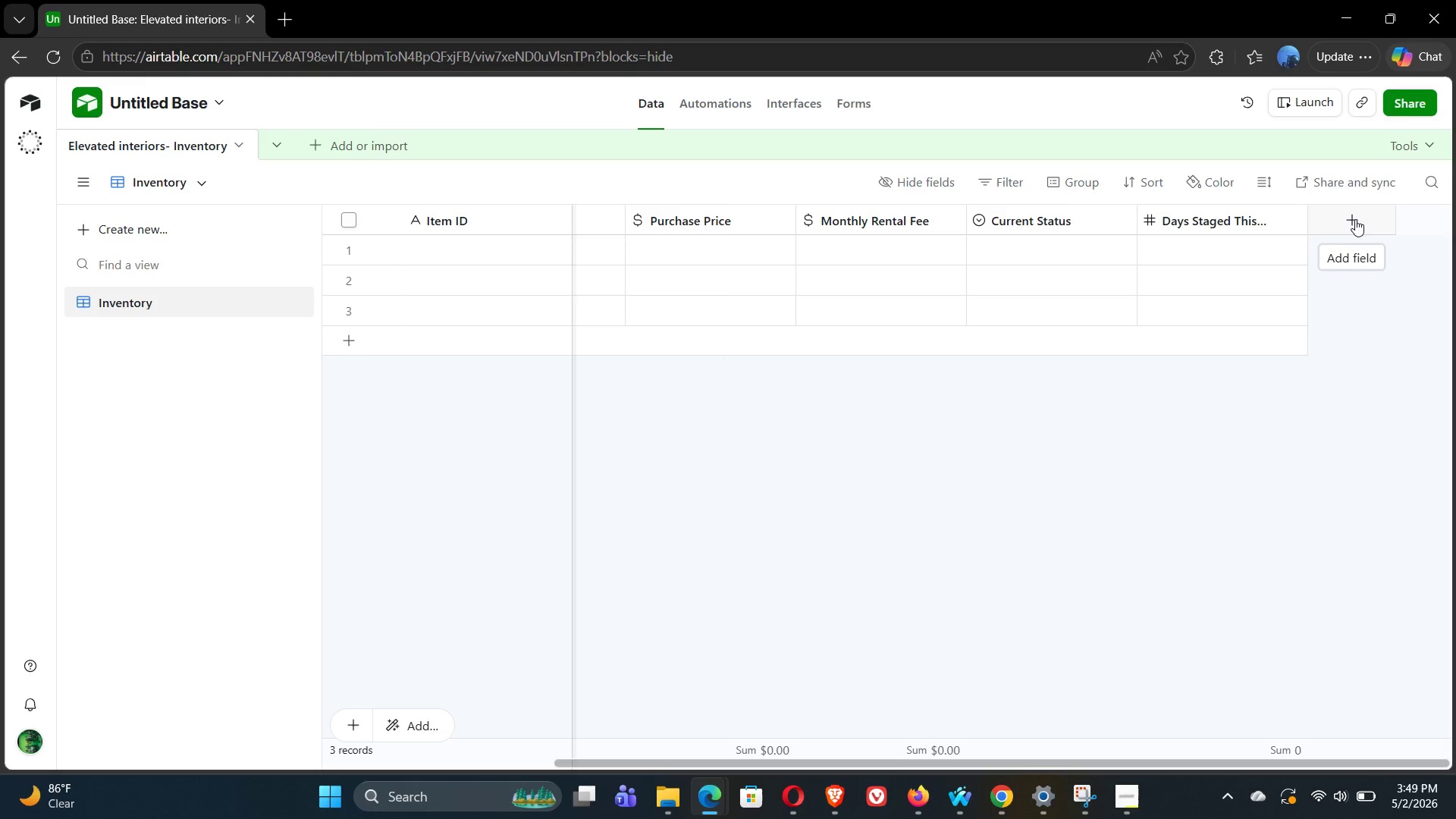 
wait(15.38)
 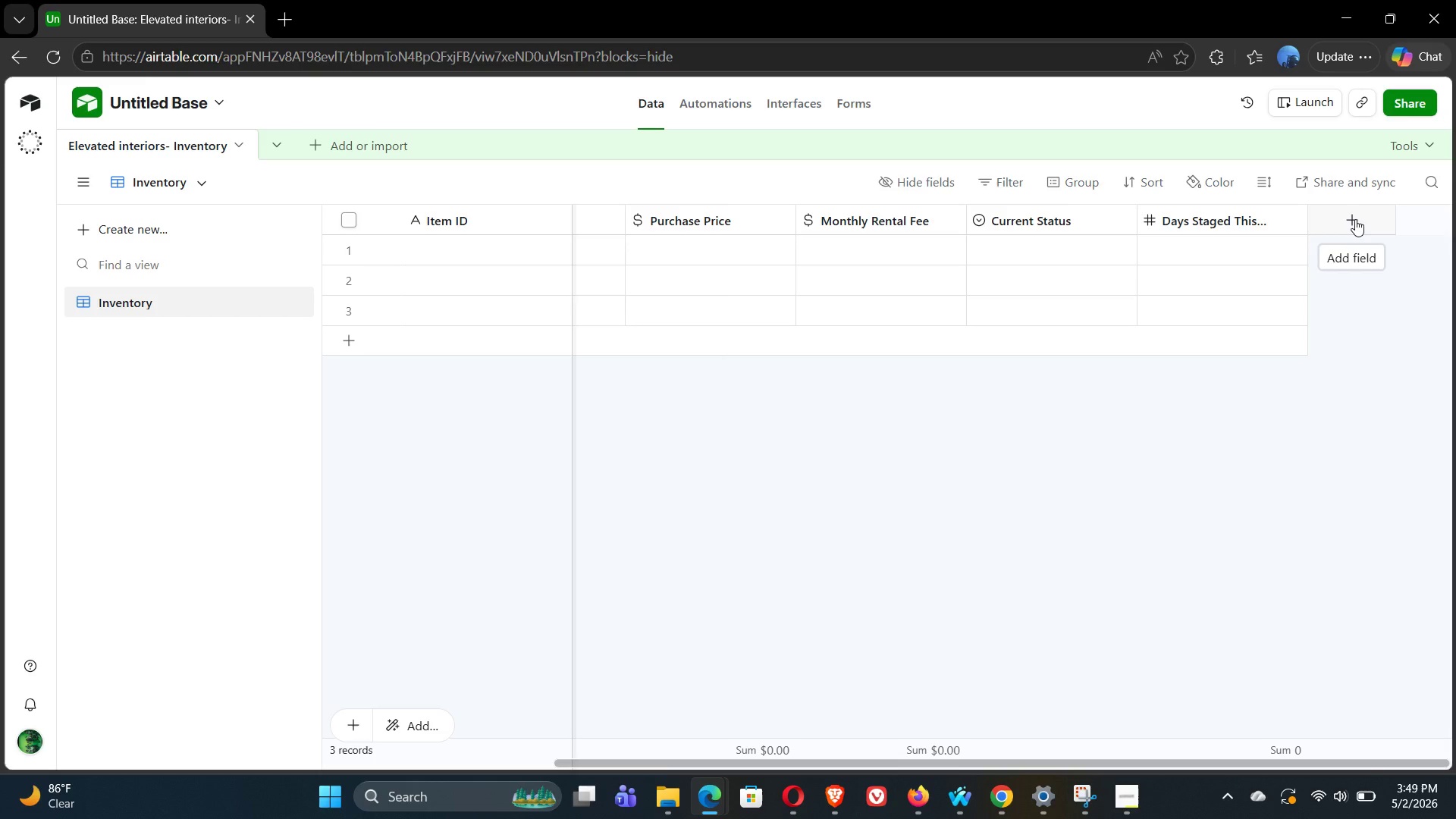 
left_click([1355, 219])
 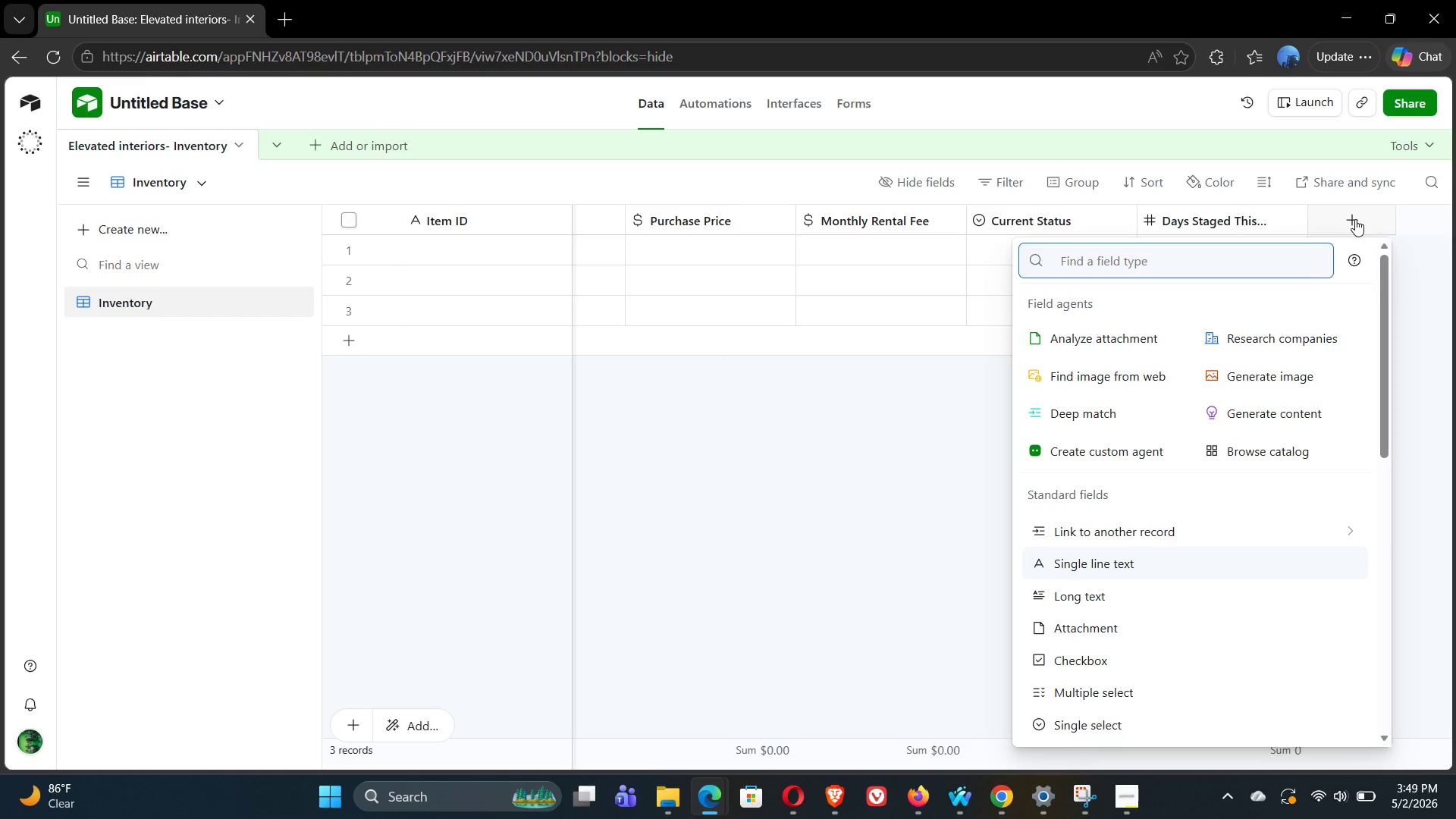 
left_click([1355, 219])
 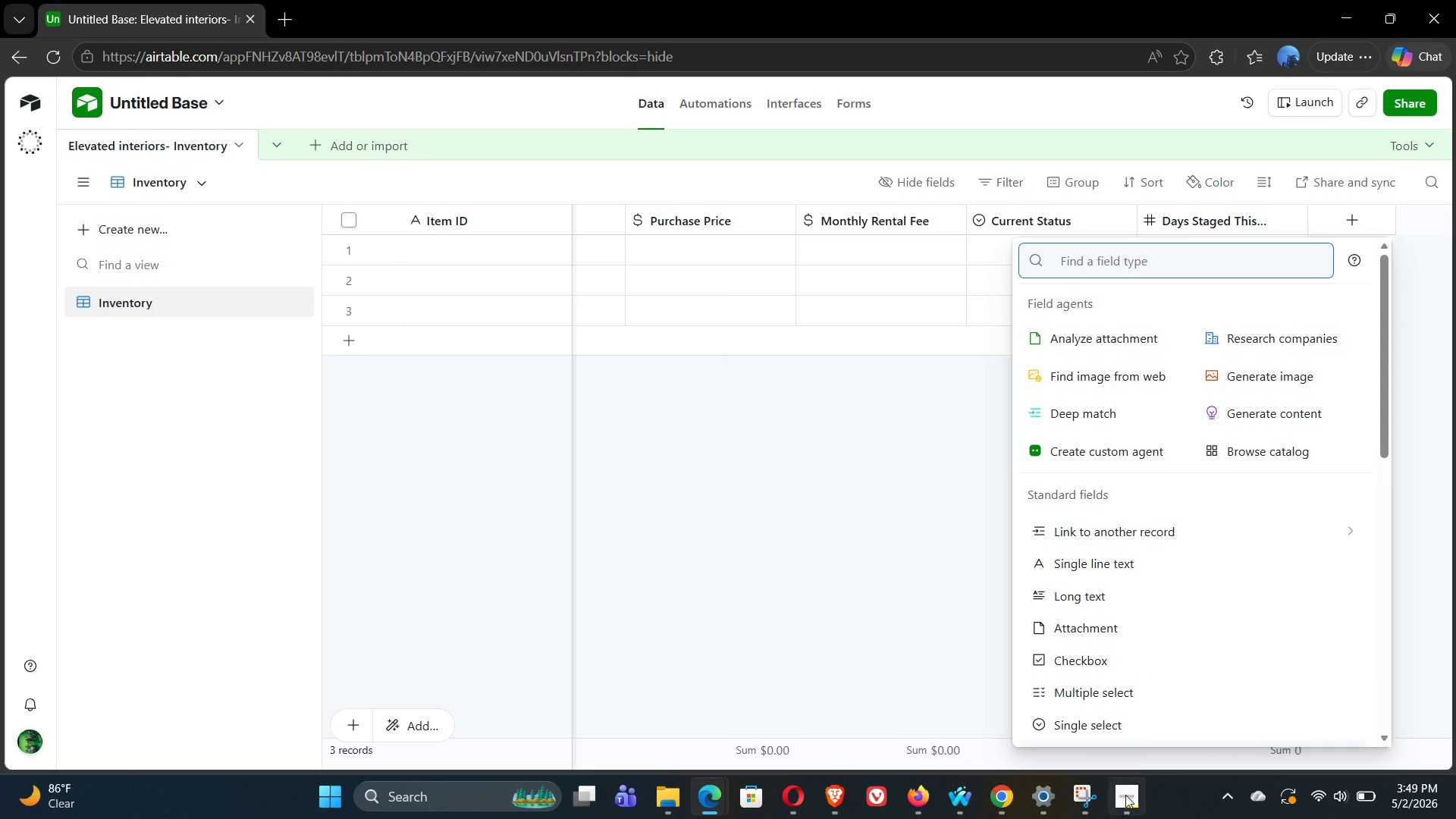 
left_click([1125, 801])